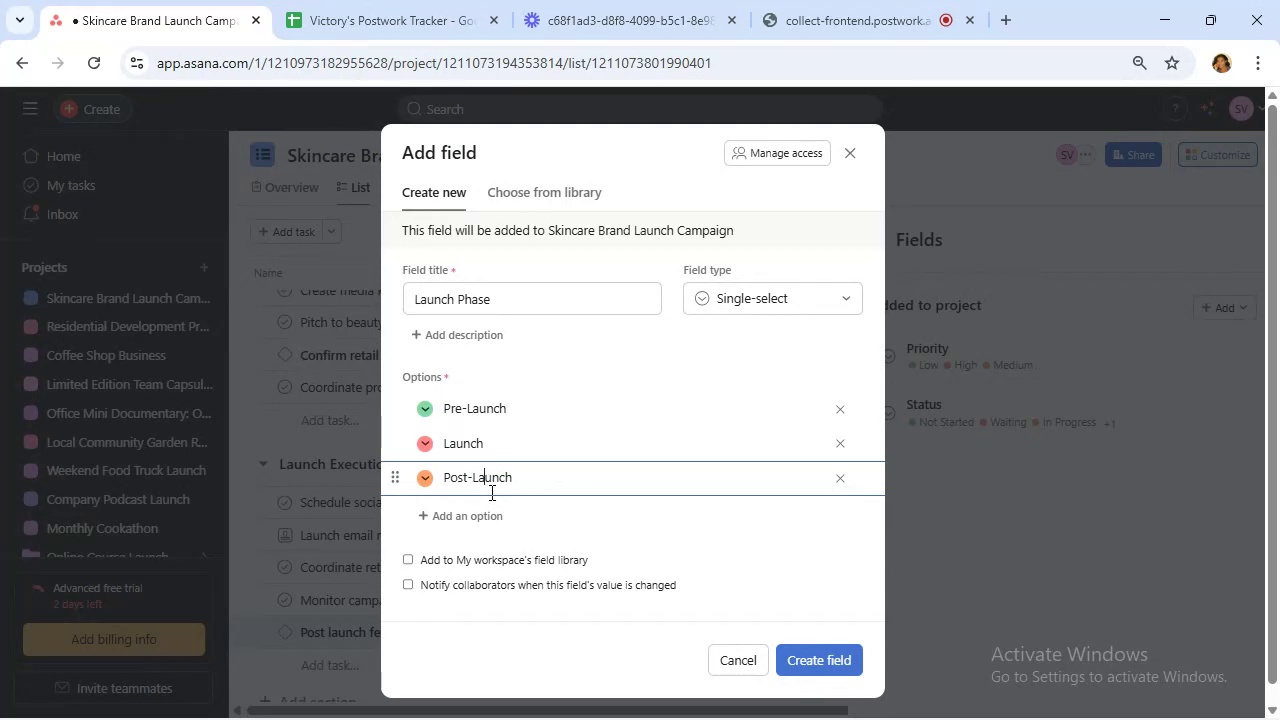 
left_click([816, 664])
 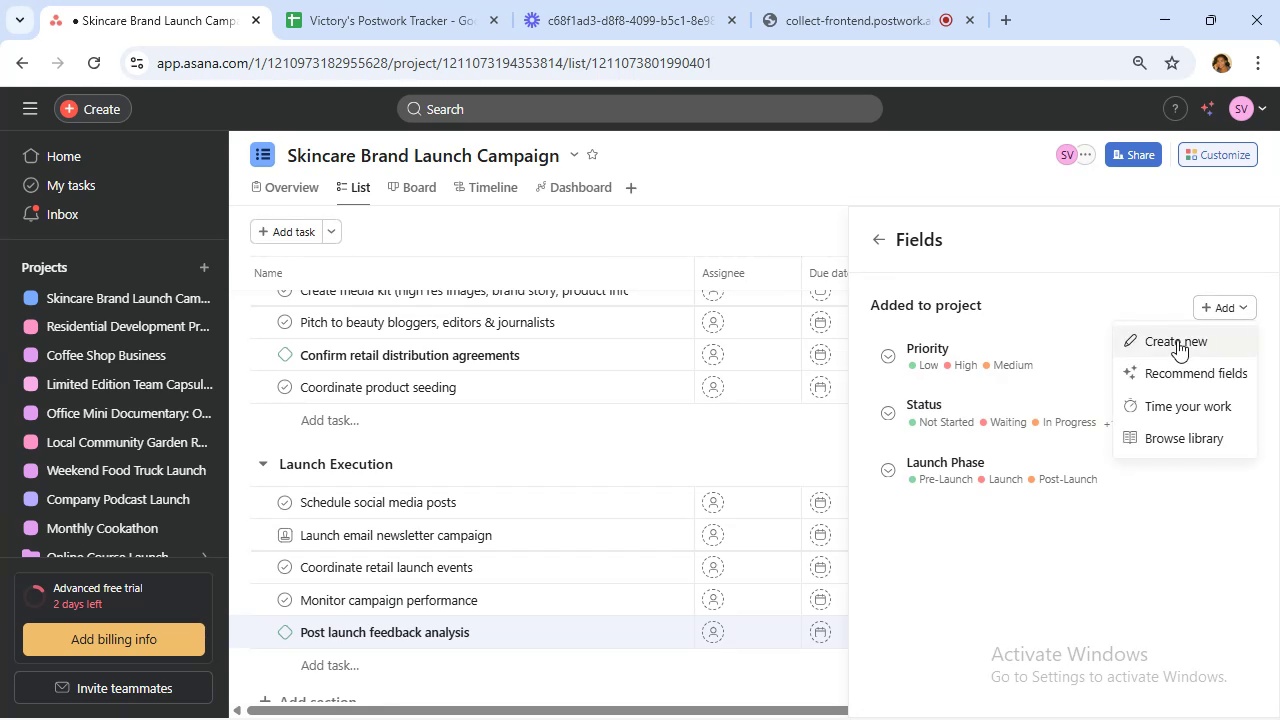 
left_click([538, 310])
 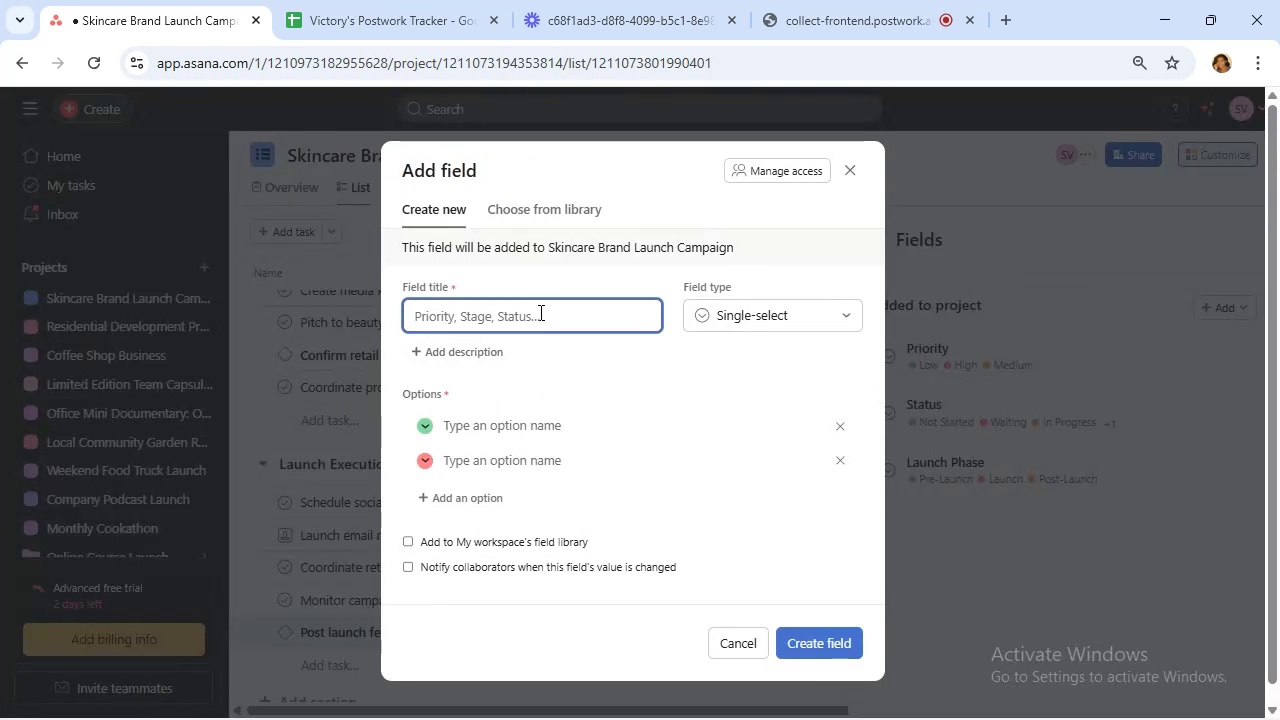 
type(Influencer Tier)
 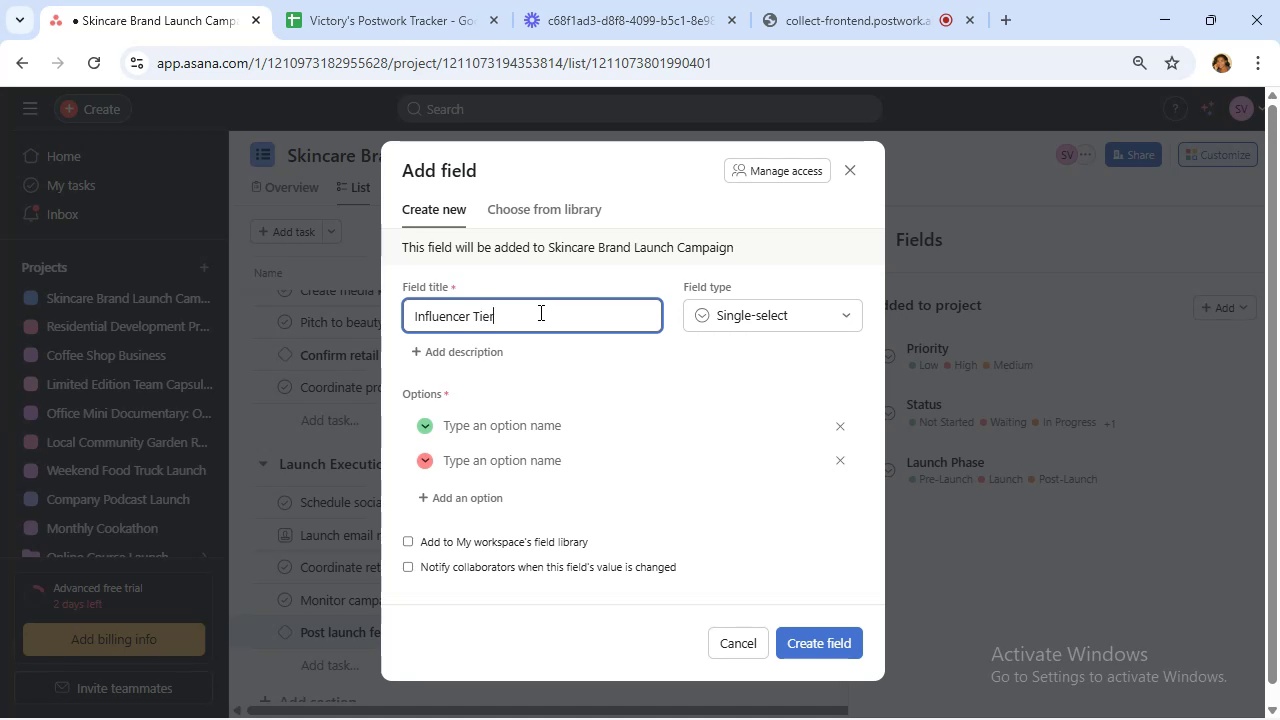 
left_click([553, 430])
 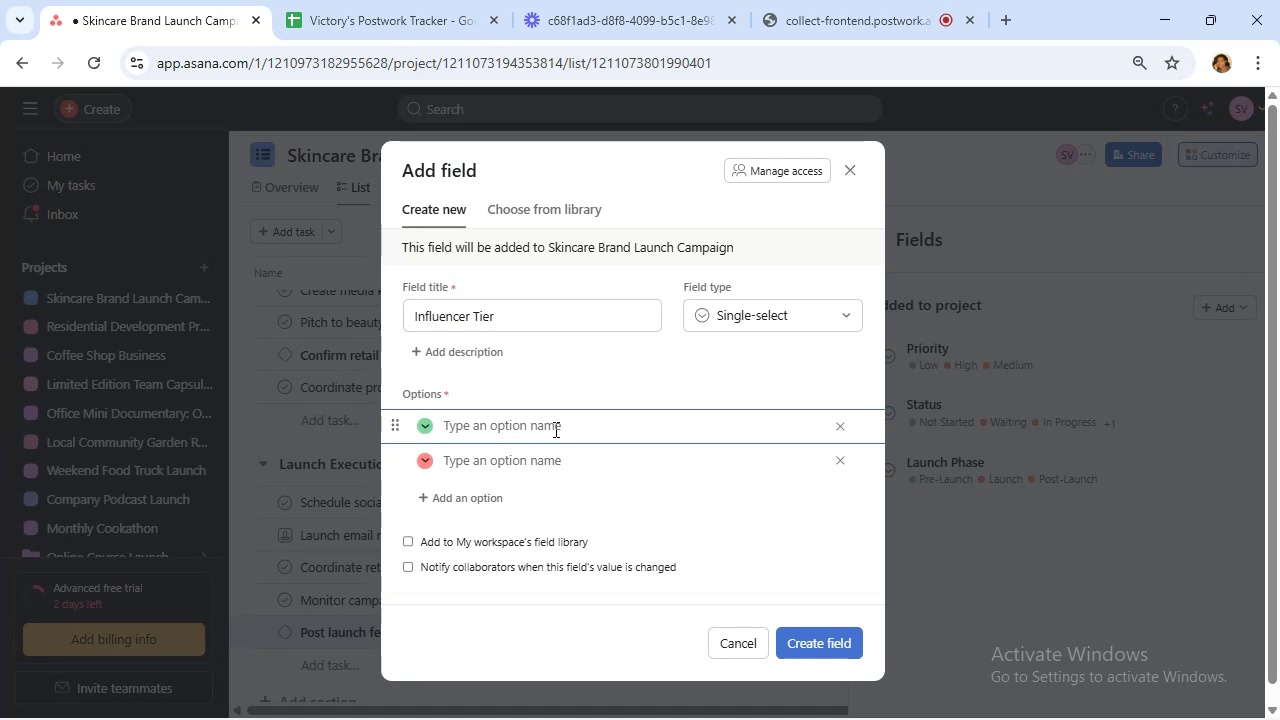 
type(Micro)
 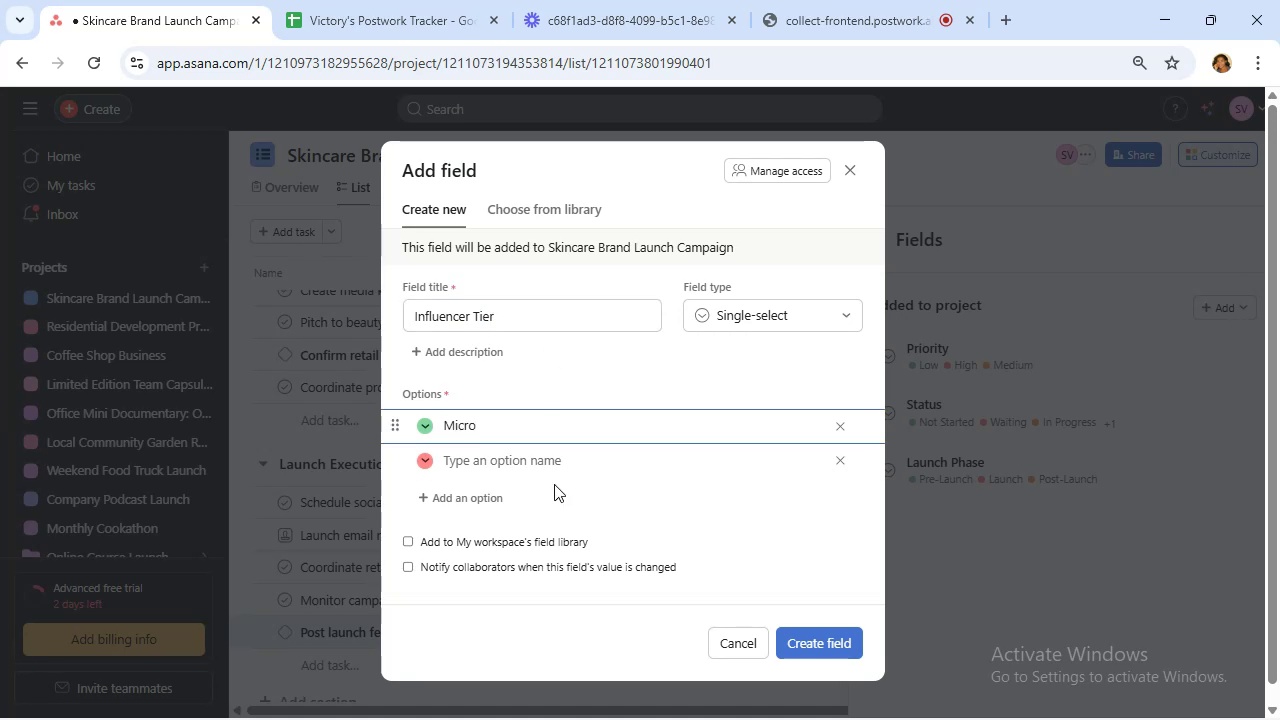 
left_click([545, 461])
 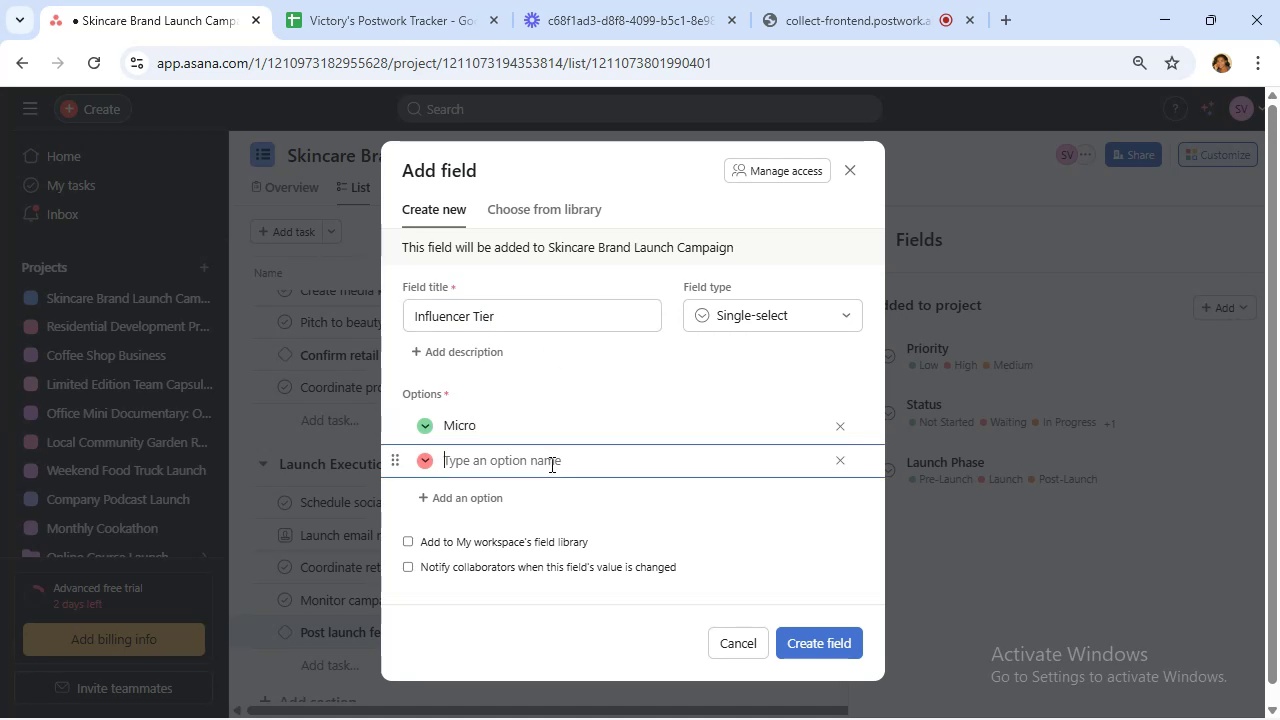 
type(MidMacro)
 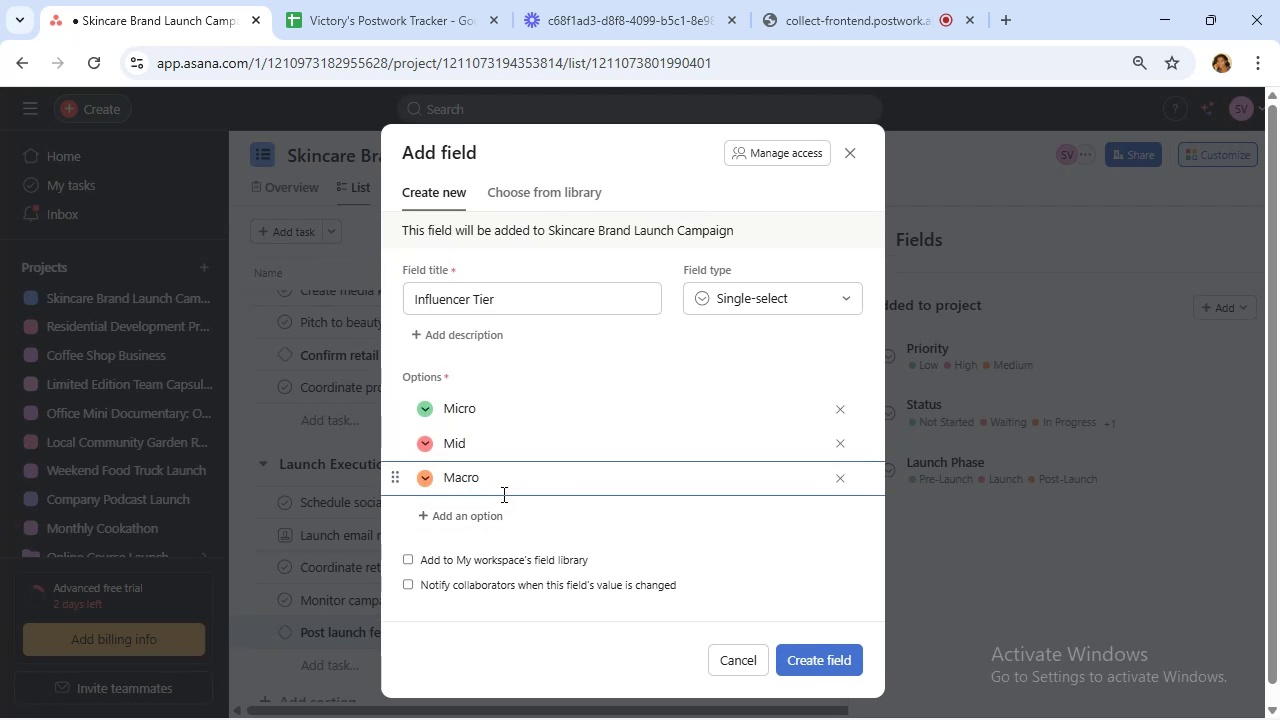 
left_click([801, 661])
 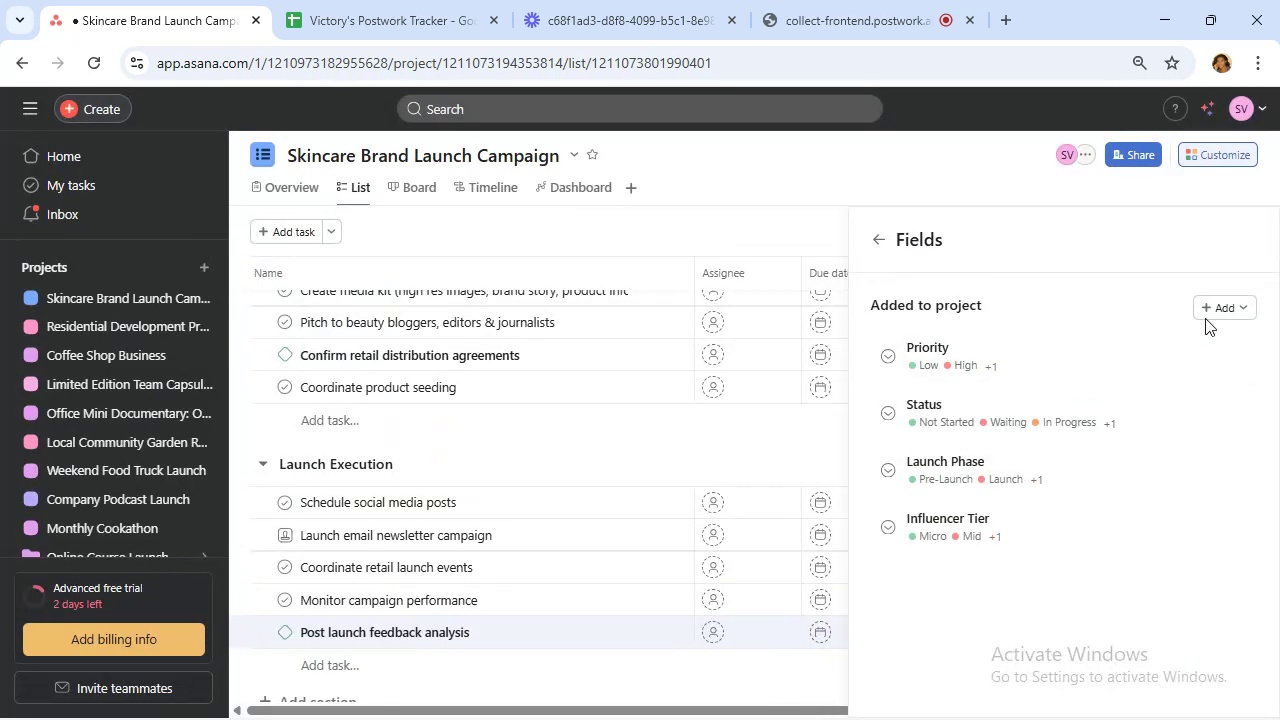 
left_click([1234, 306])
 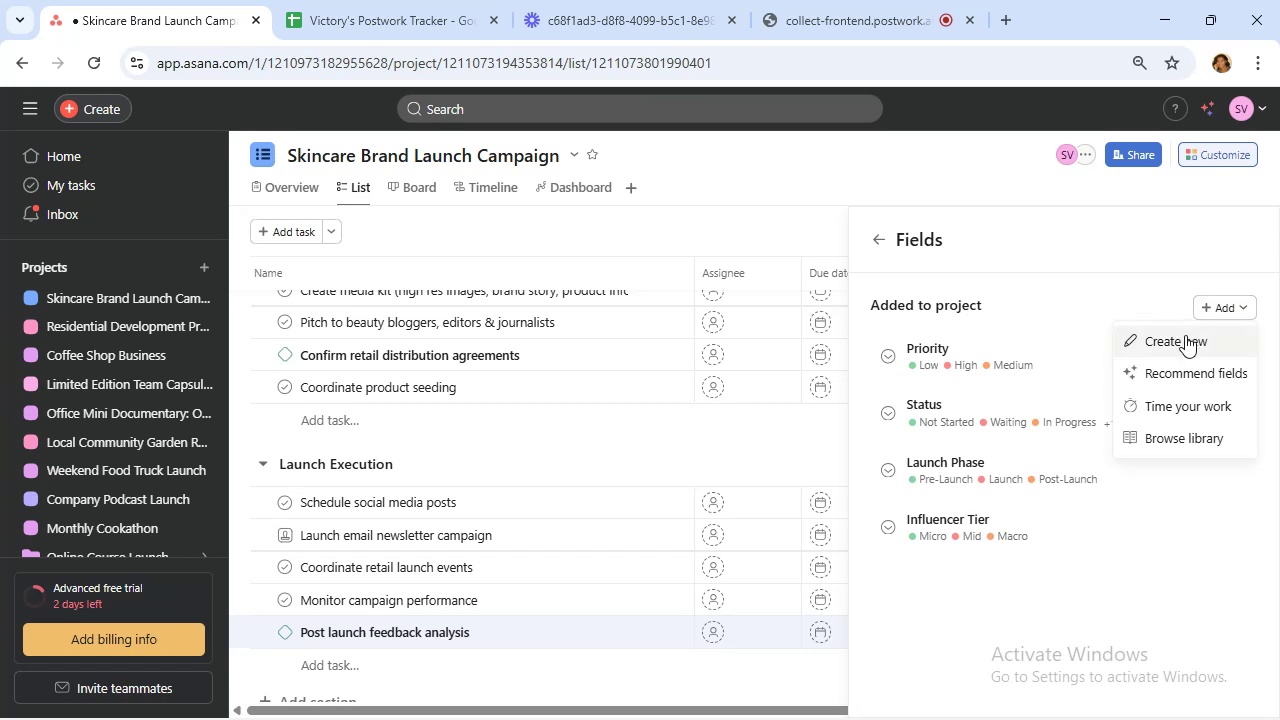 
left_click([1185, 335])
 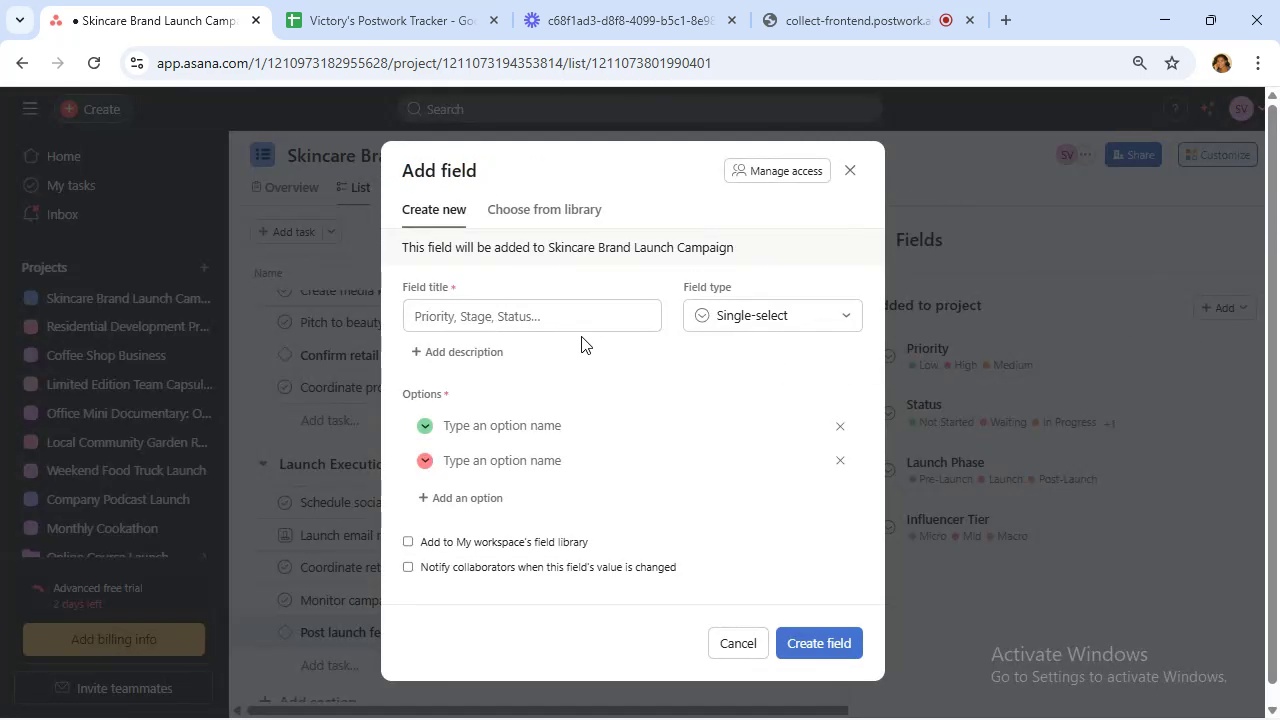 
left_click([580, 325])
 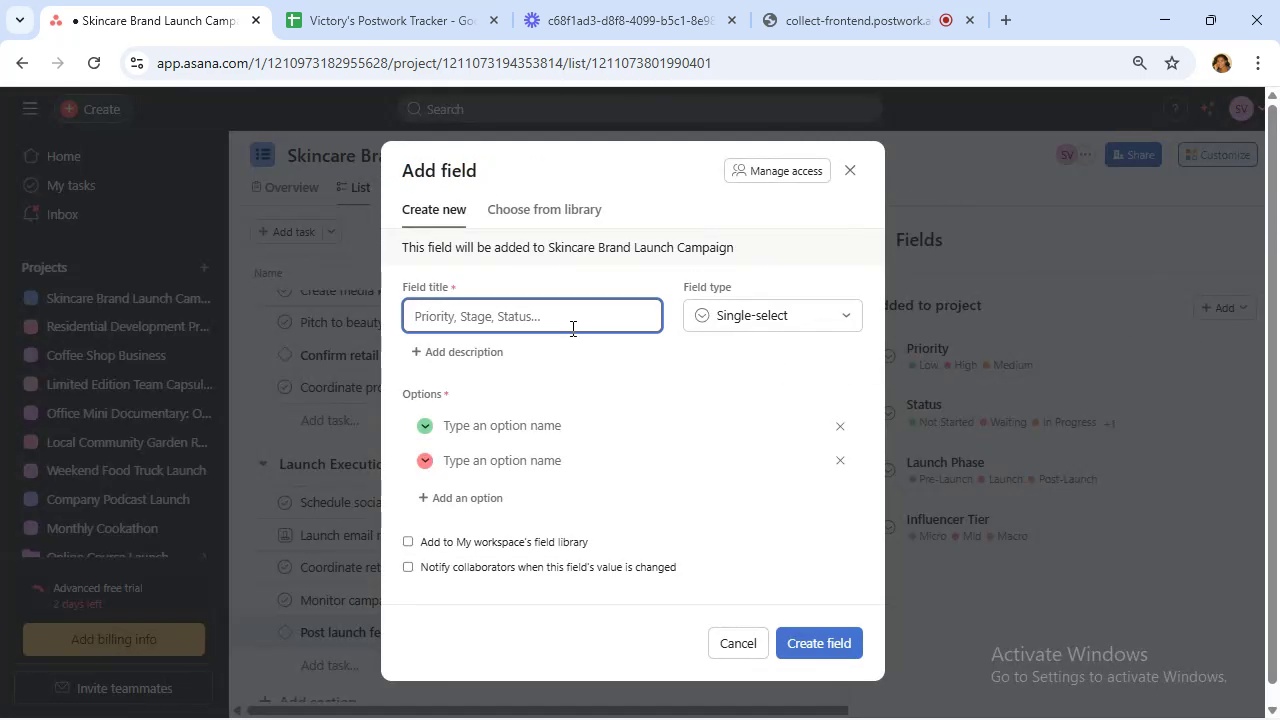 
type(Approval Status)
 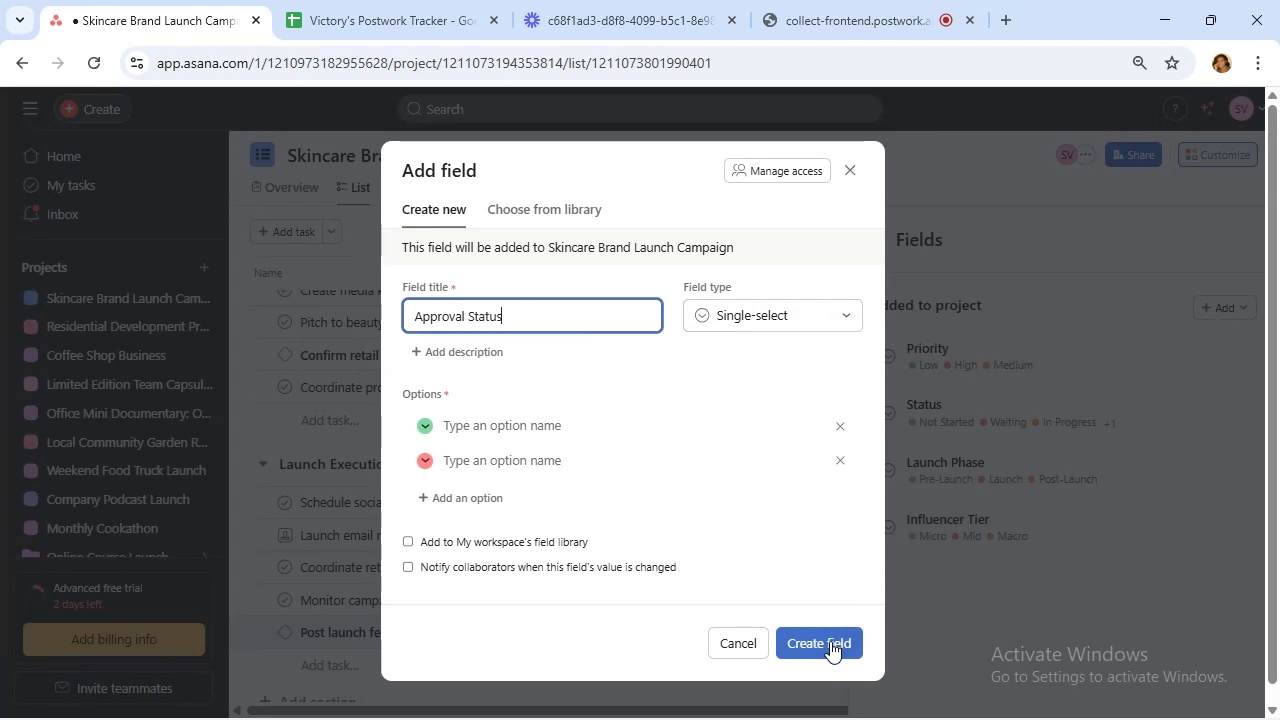 
left_click([538, 427])
 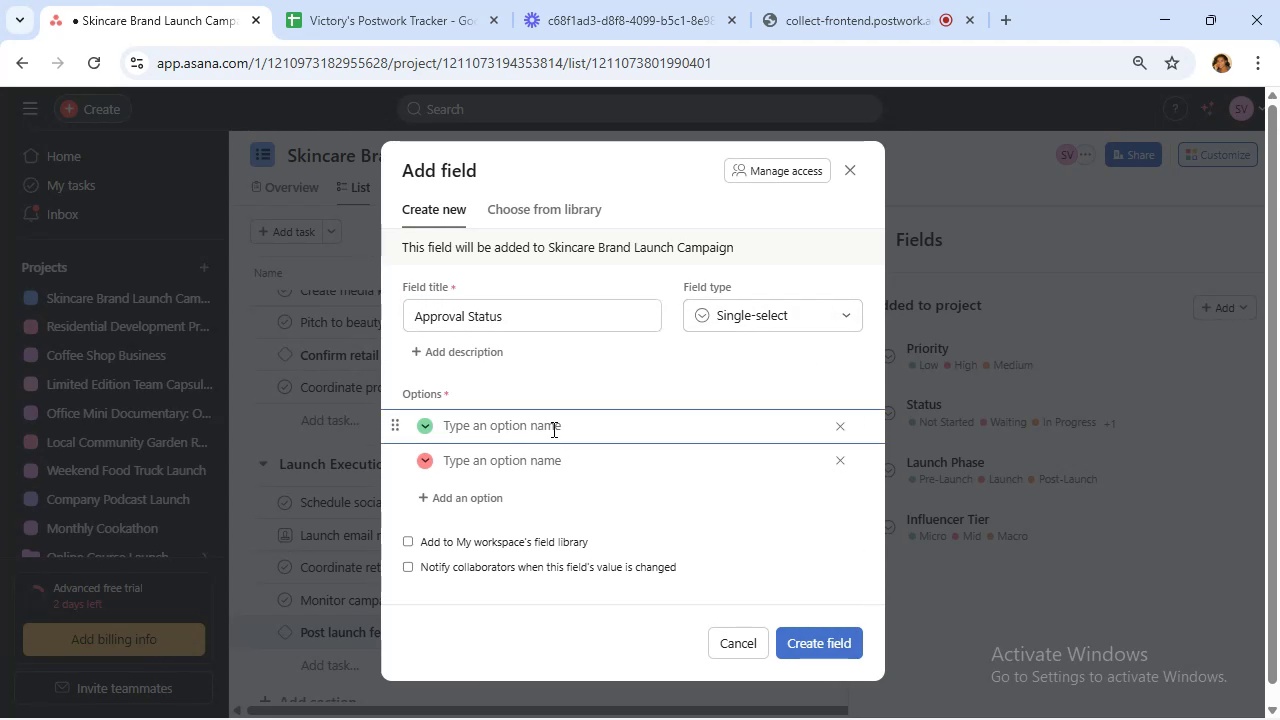 
wait(5.78)
 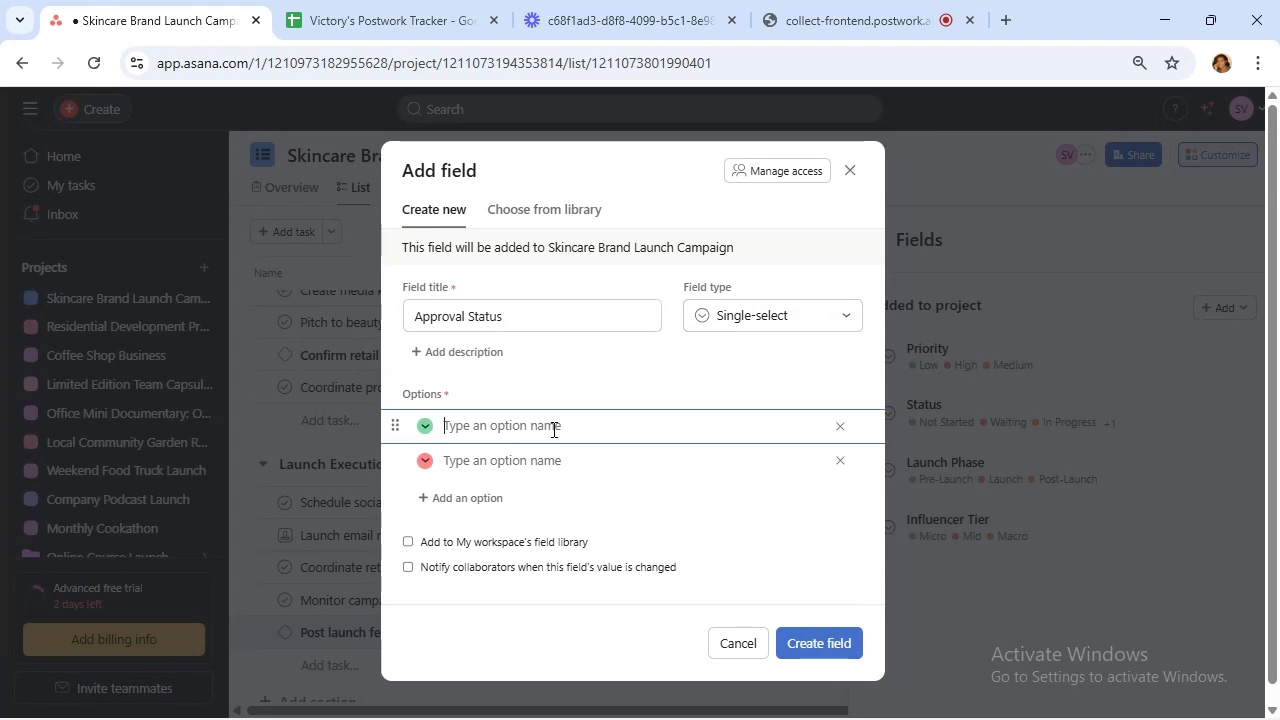 
type(Pending)
 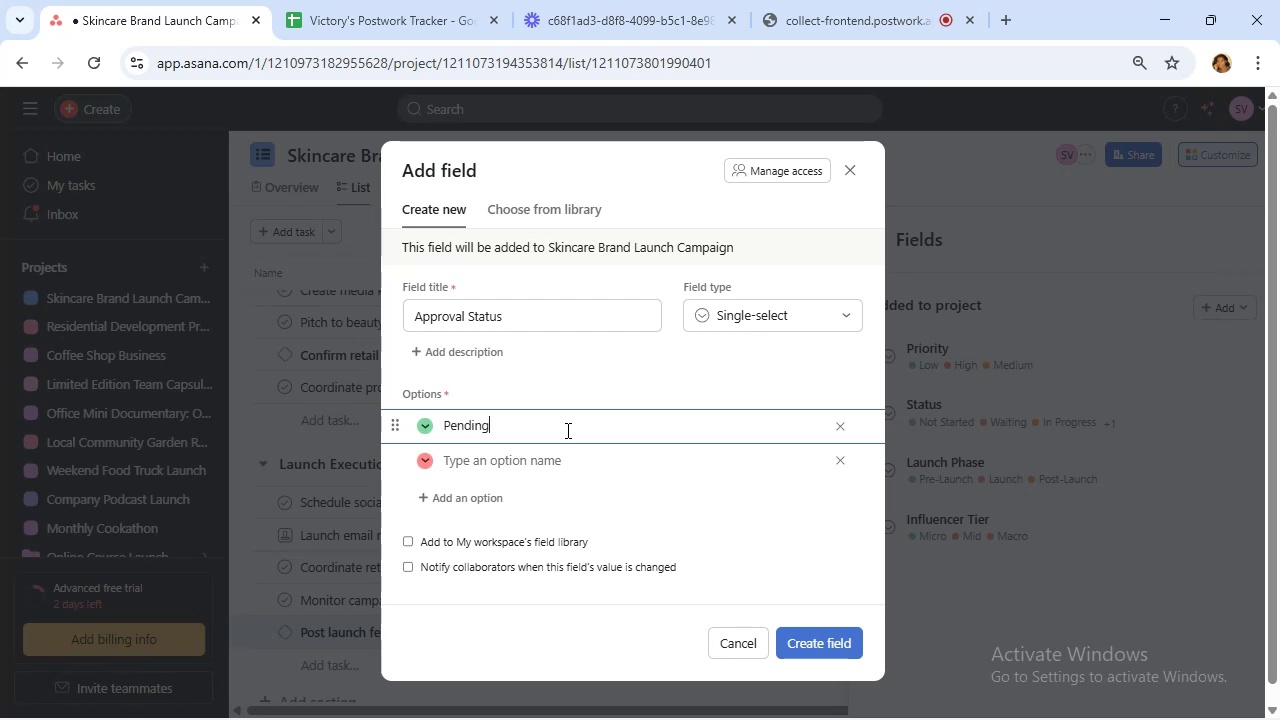 
left_click([527, 462])
 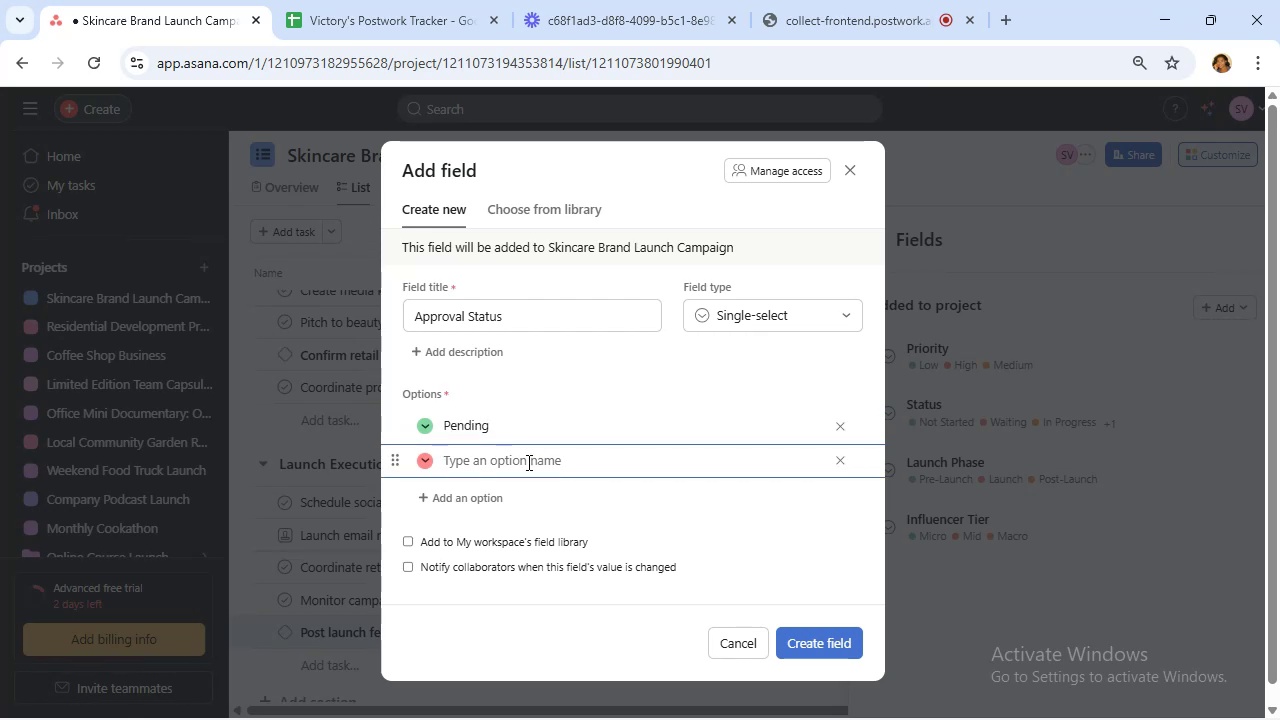 
type(Re)
key(Backspace)
key(Backspace)
type(Needs Review)
 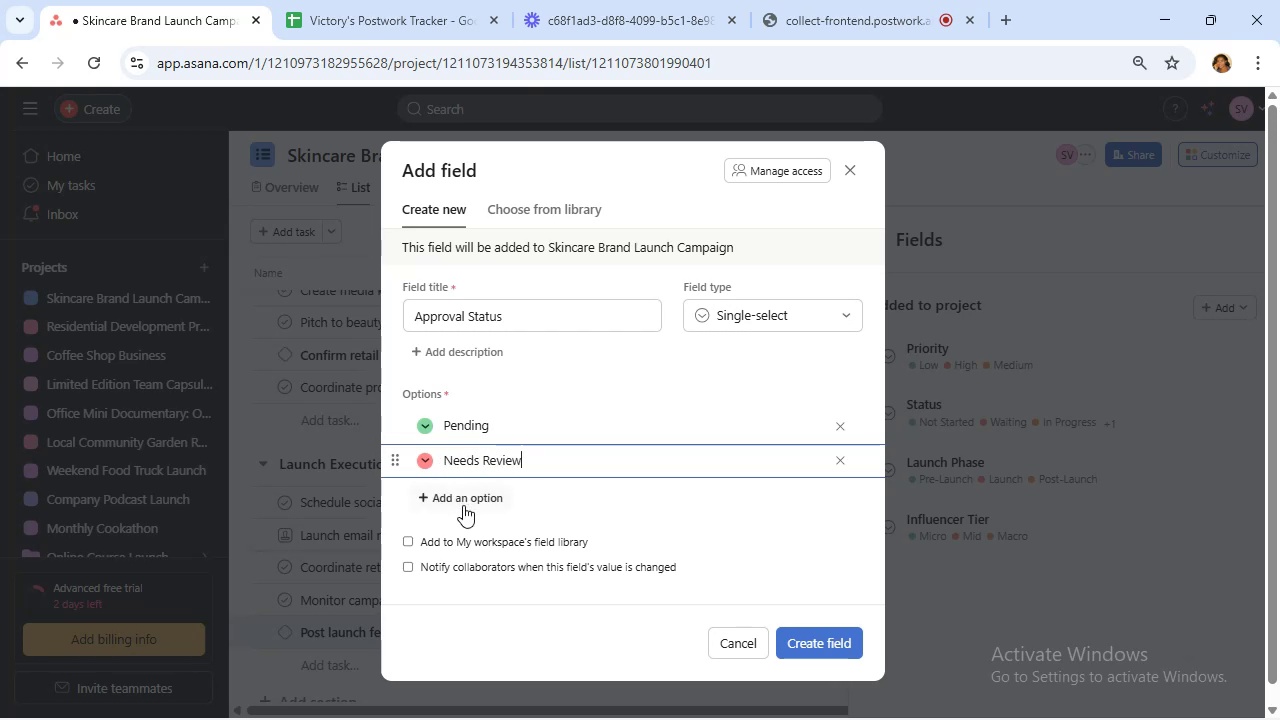 
left_click([457, 498])
 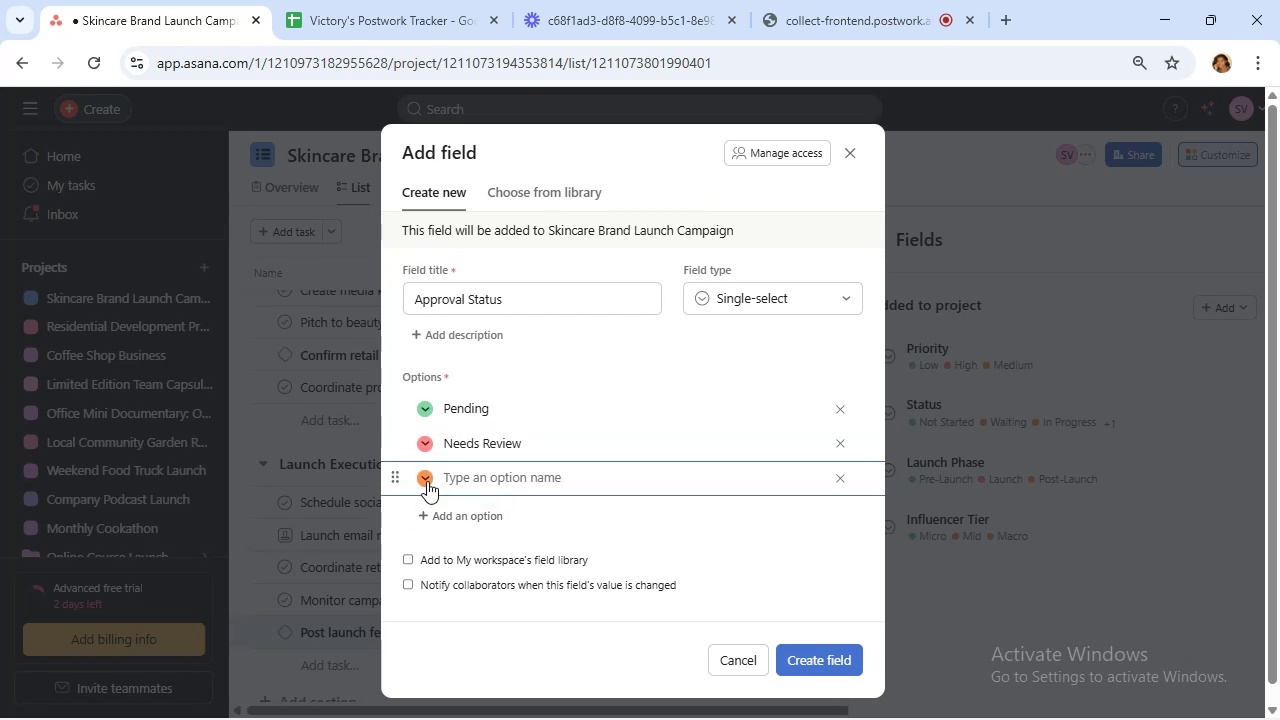 
left_click([428, 479])
 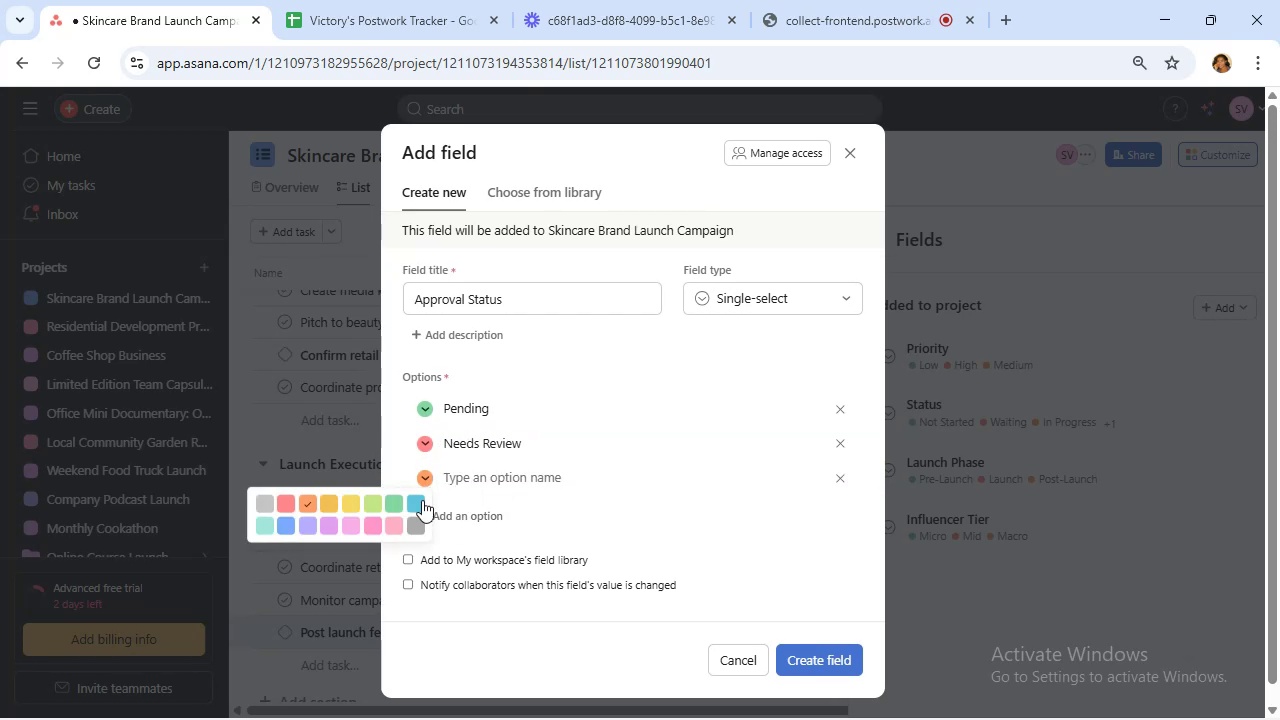 
left_click([416, 501])
 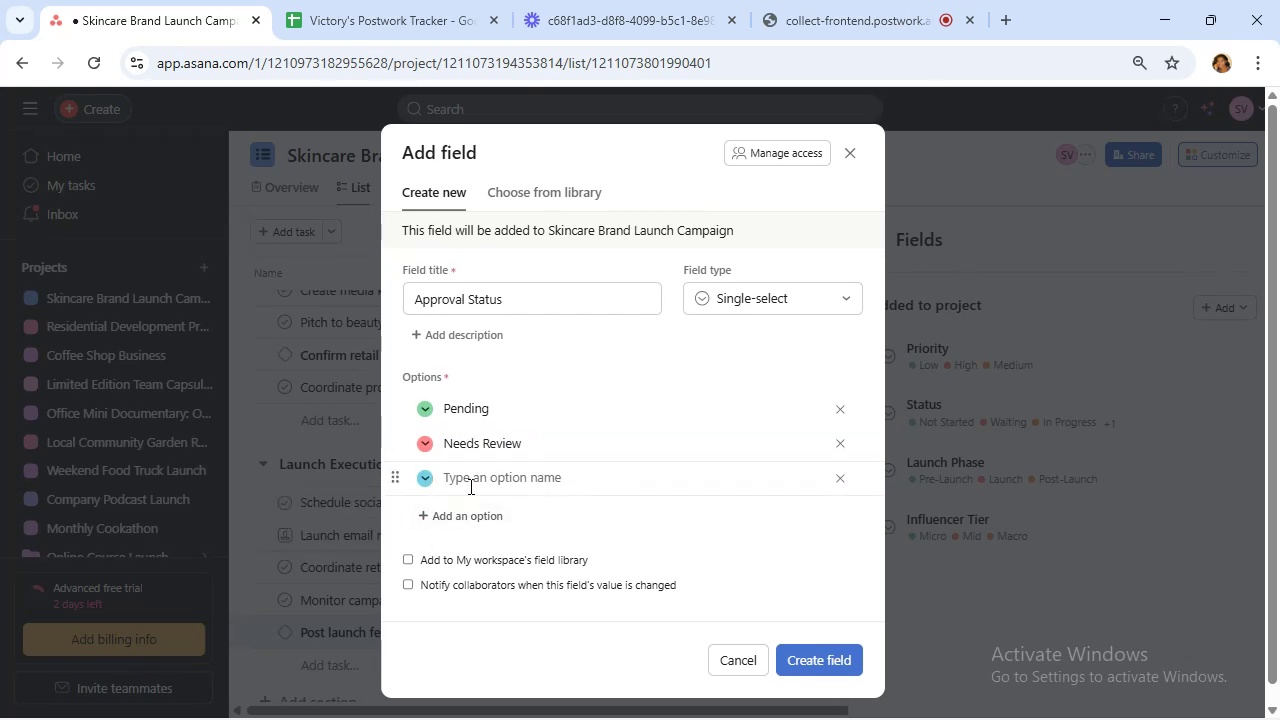 
left_click([470, 483])
 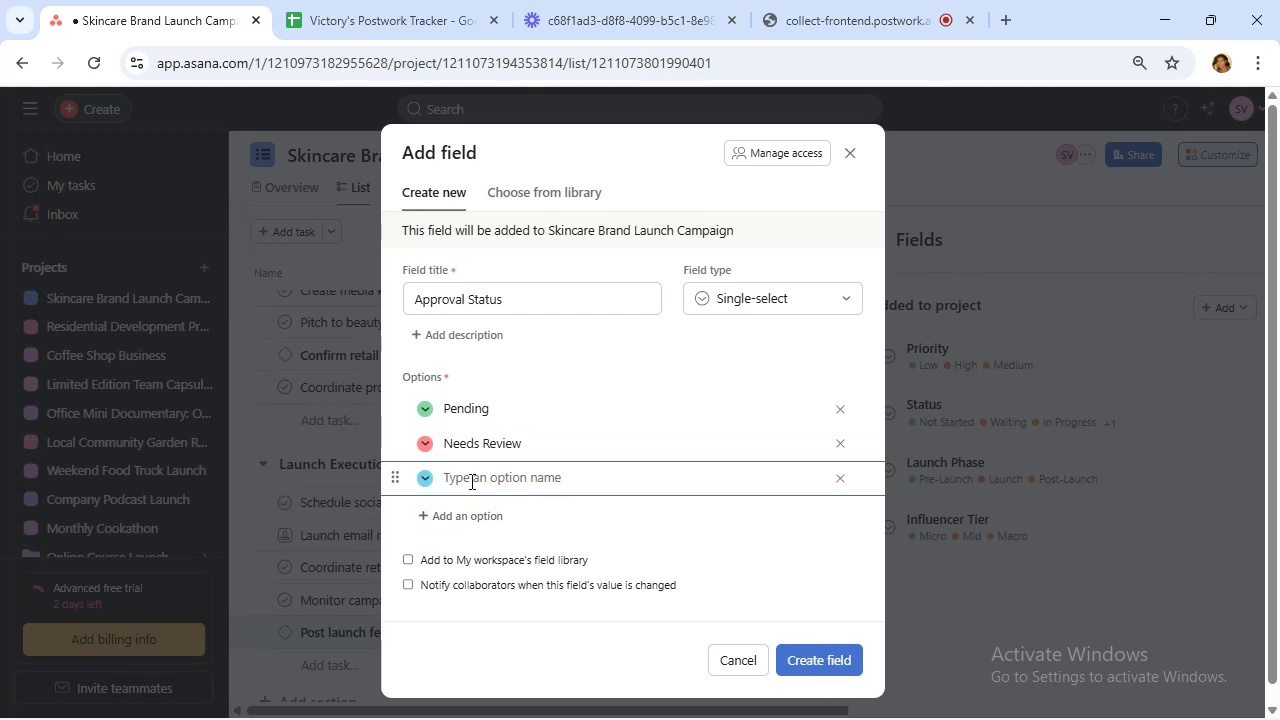 
hold_key(key=ShiftLeft, duration=0.41)
 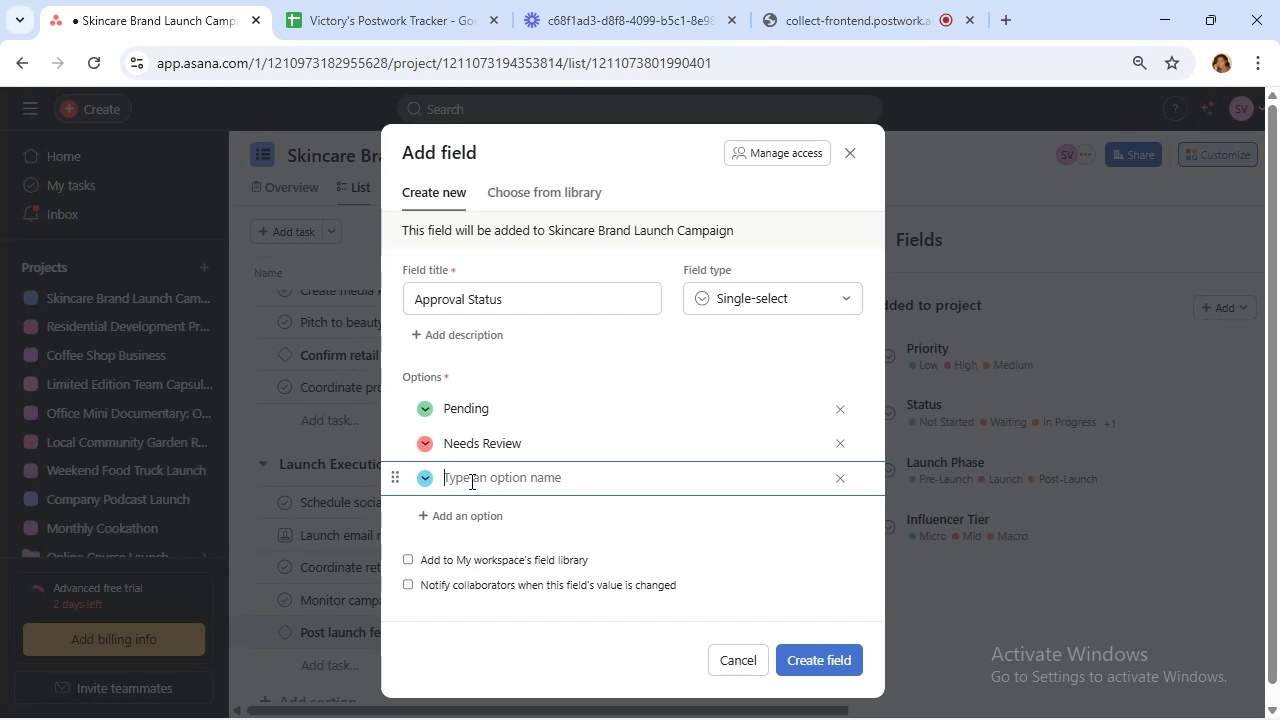 
hold_key(key=ShiftLeft, duration=0.65)
 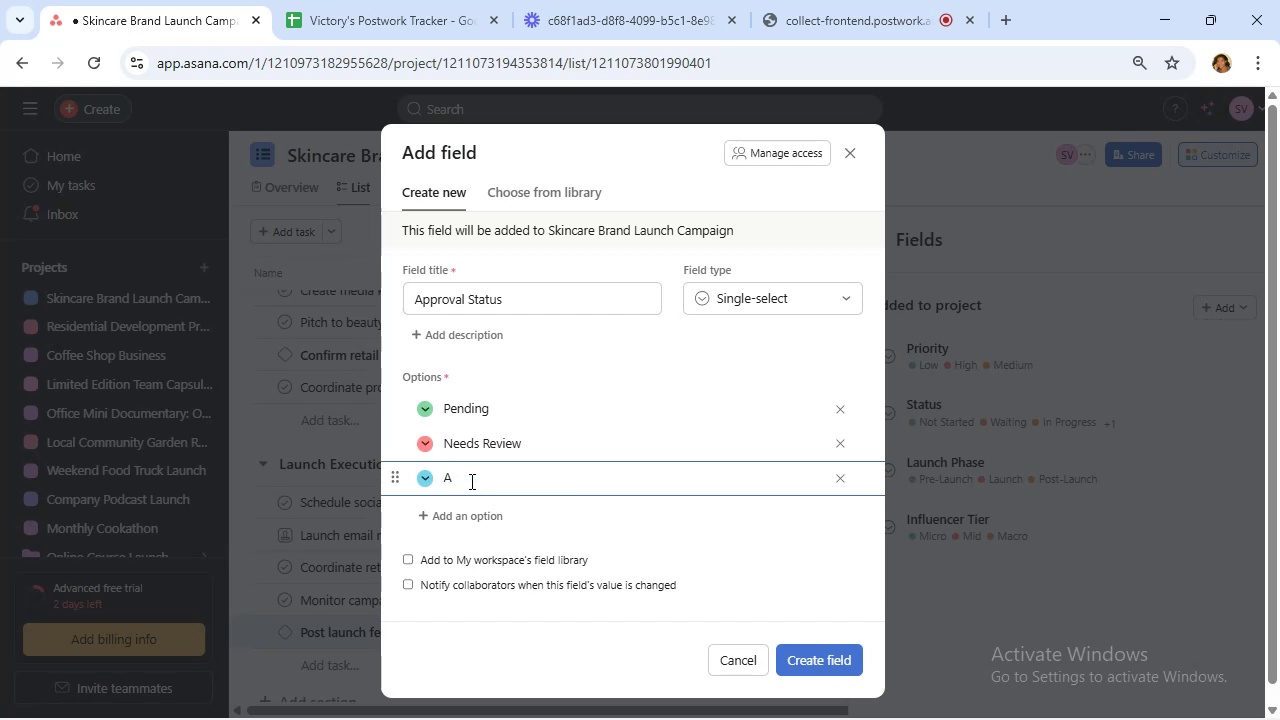 
hold_key(key=A, duration=0.37)
 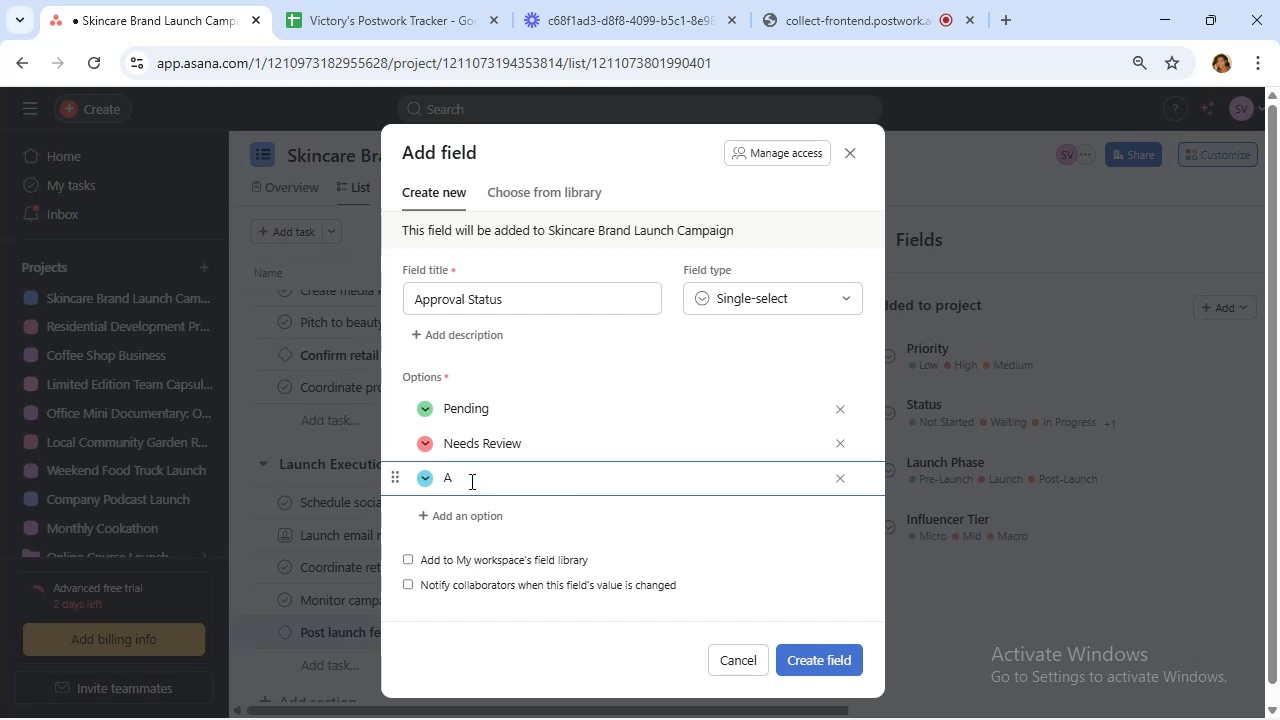 
type(pproved)
 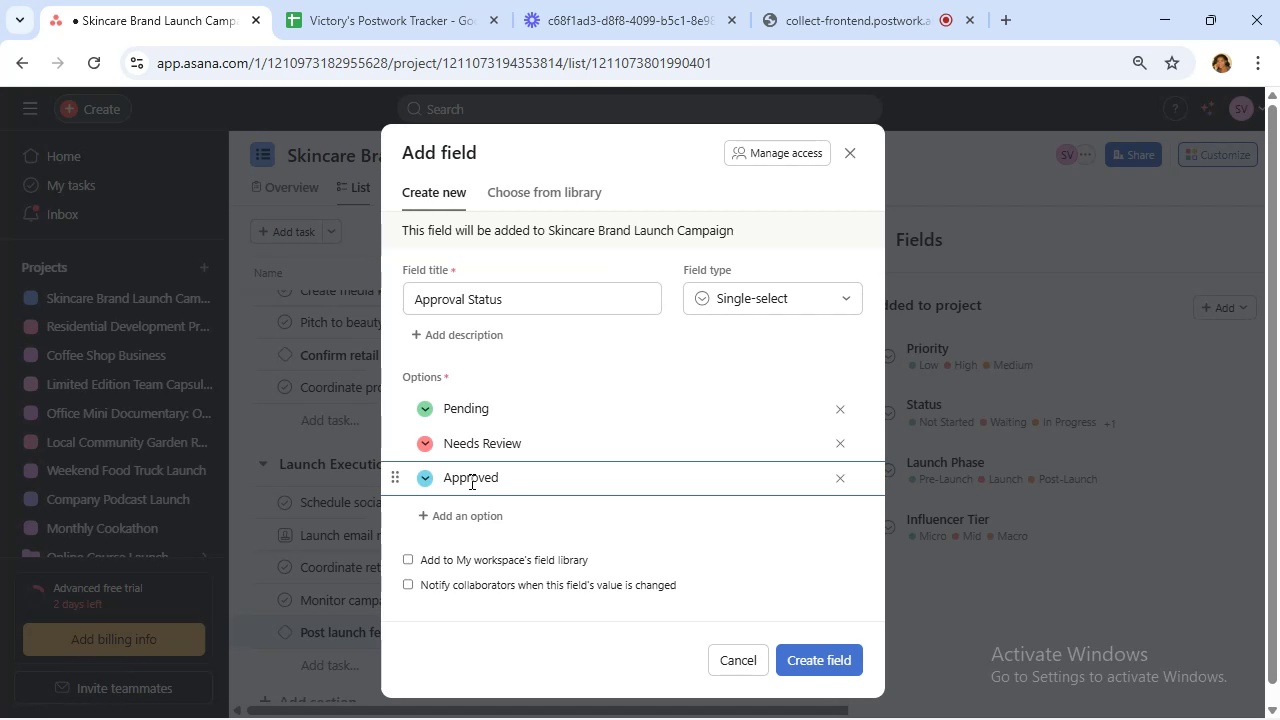 
wait(11.14)
 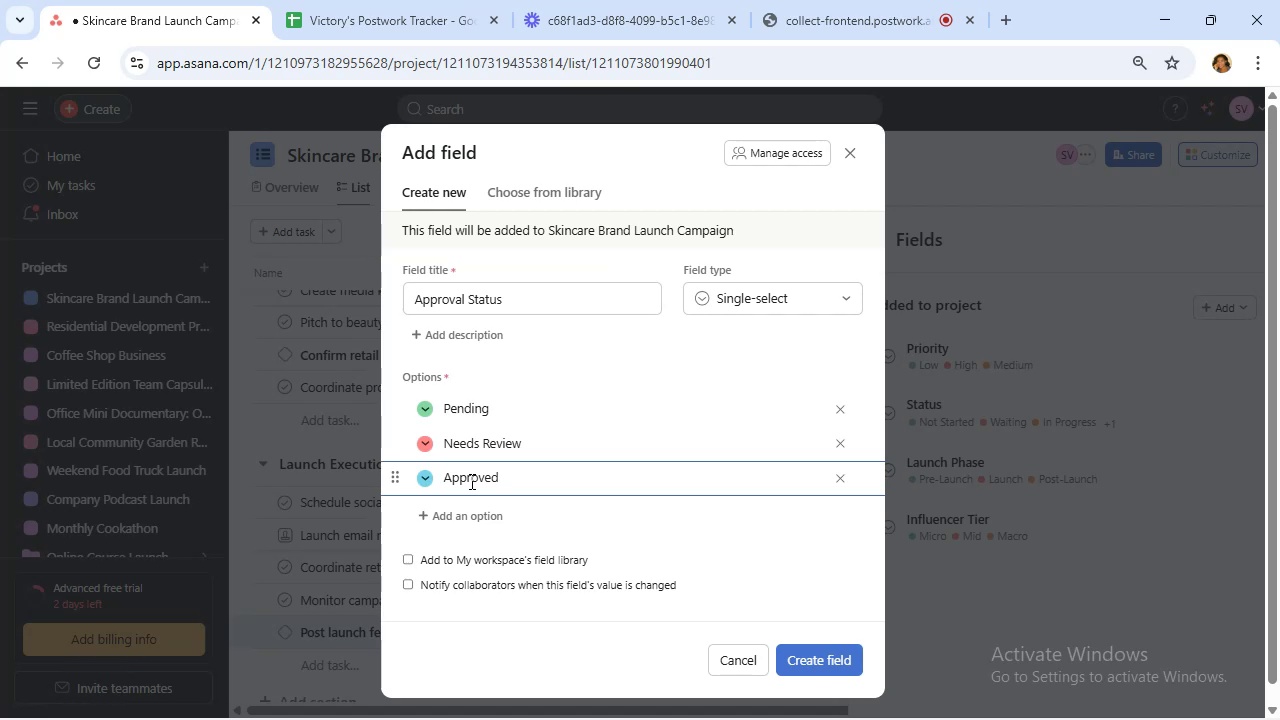 
left_click([823, 663])
 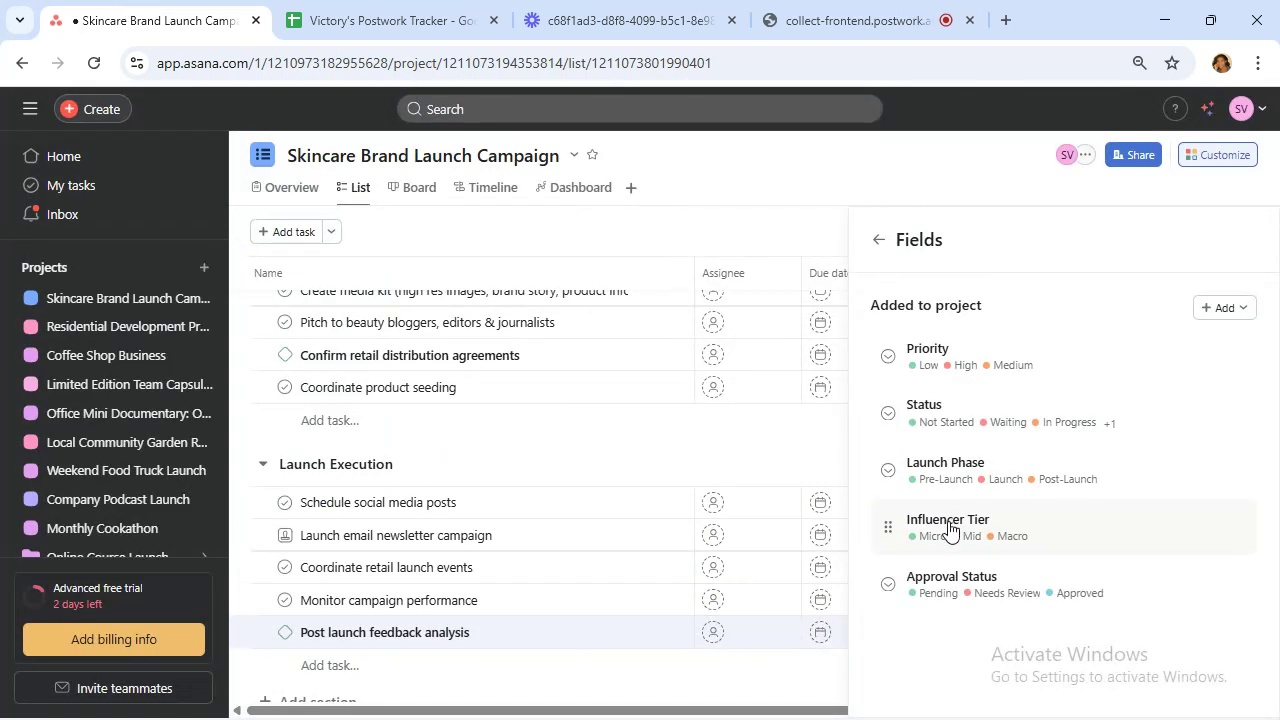 
wait(8.78)
 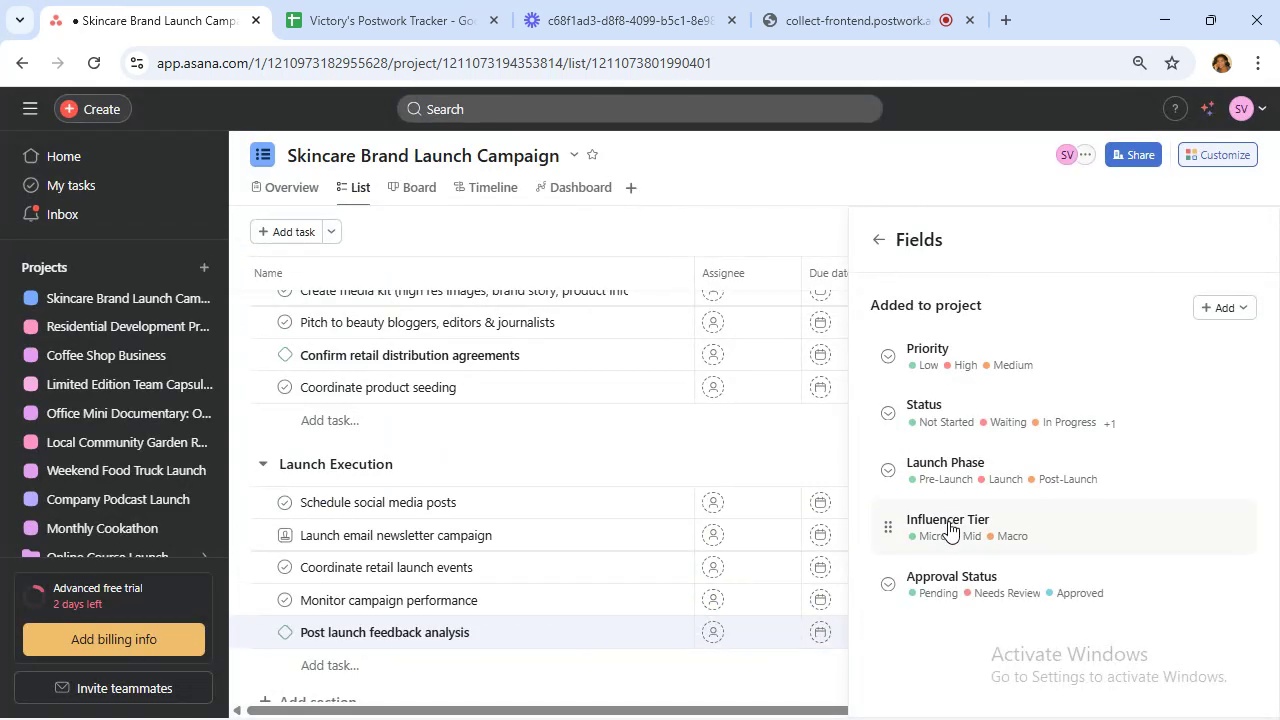 
left_click([882, 243])
 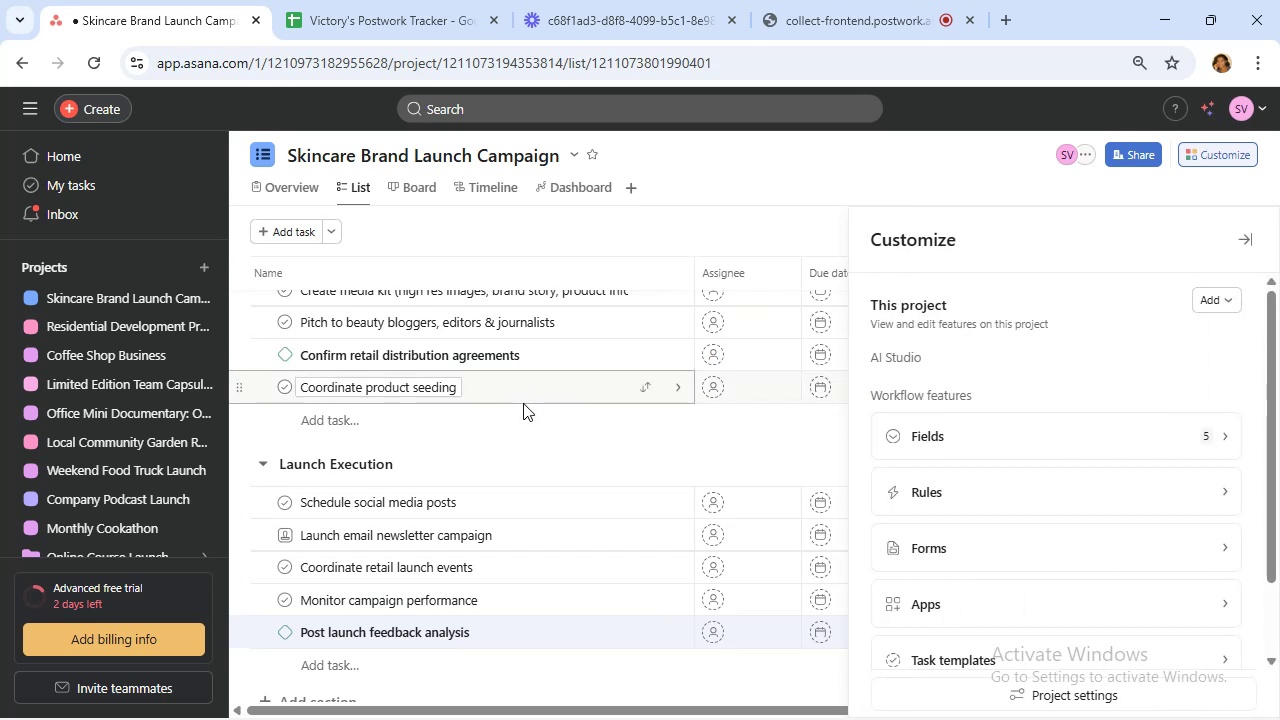 
scroll: coordinate [536, 387], scroll_direction: up, amount: 10.0
 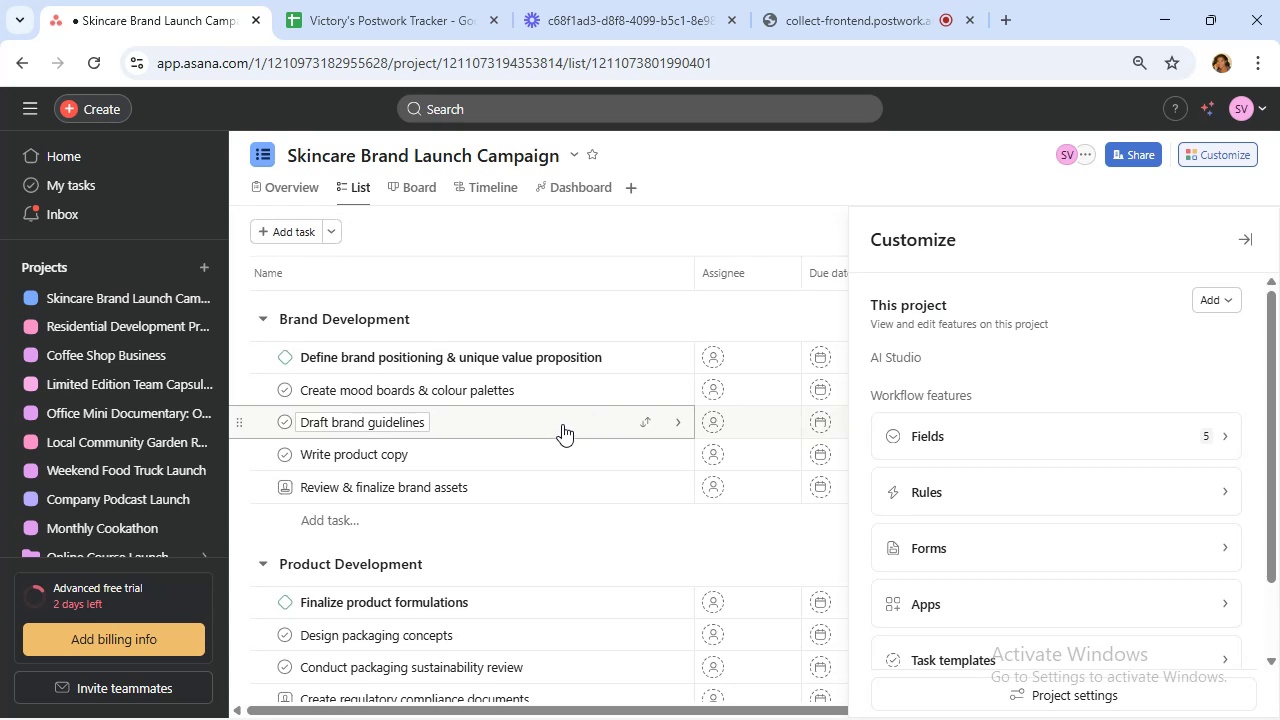 
wait(12.6)
 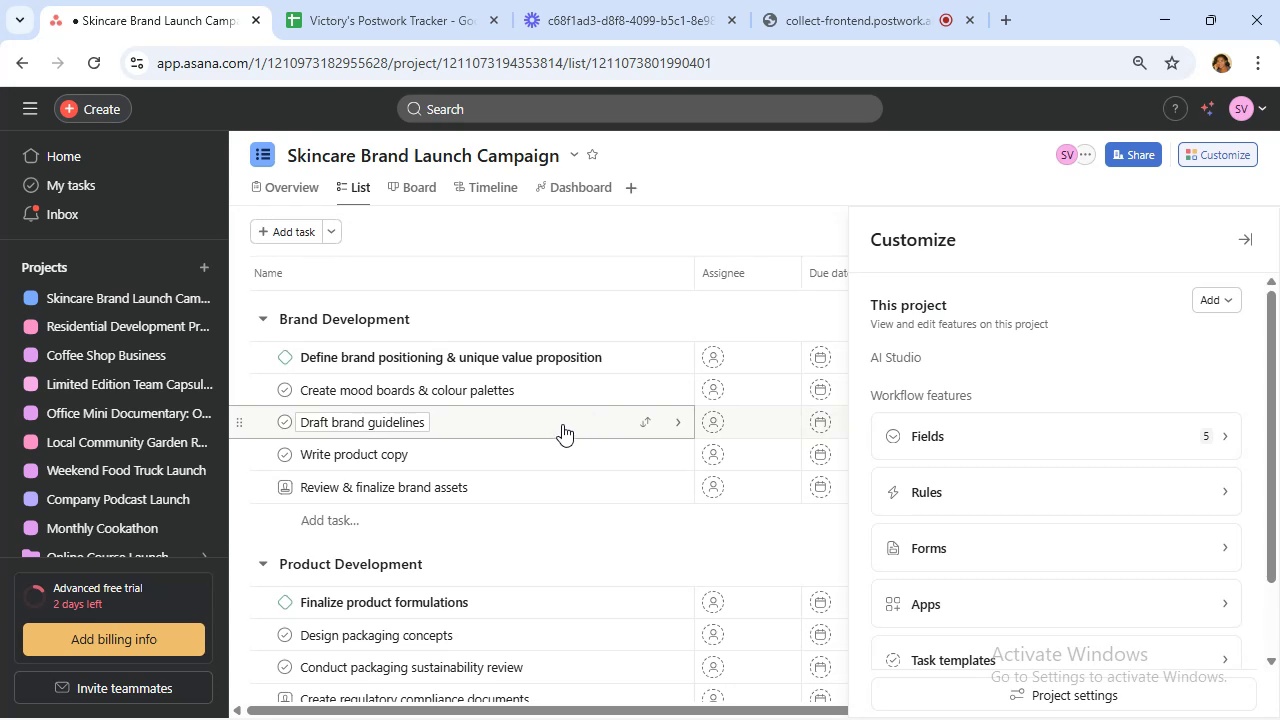 
left_click([563, 422])
 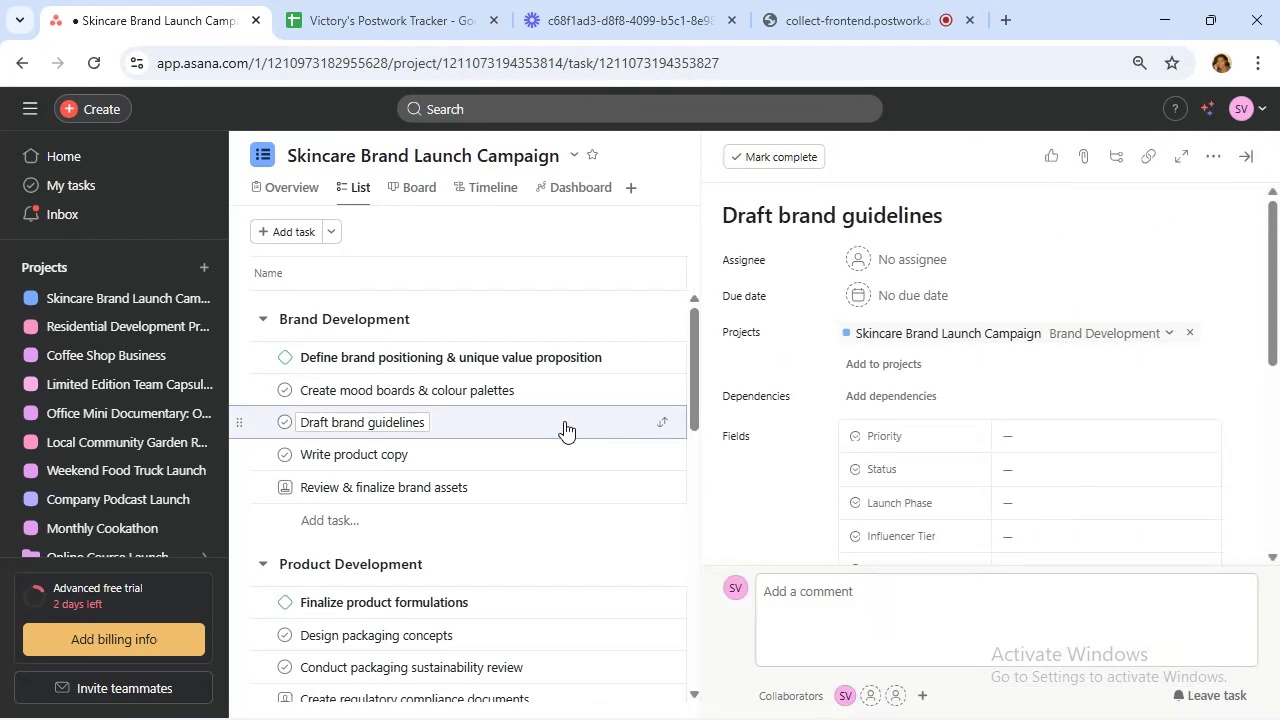 
left_click_drag(start_coordinate=[522, 480], to_coordinate=[531, 482])
 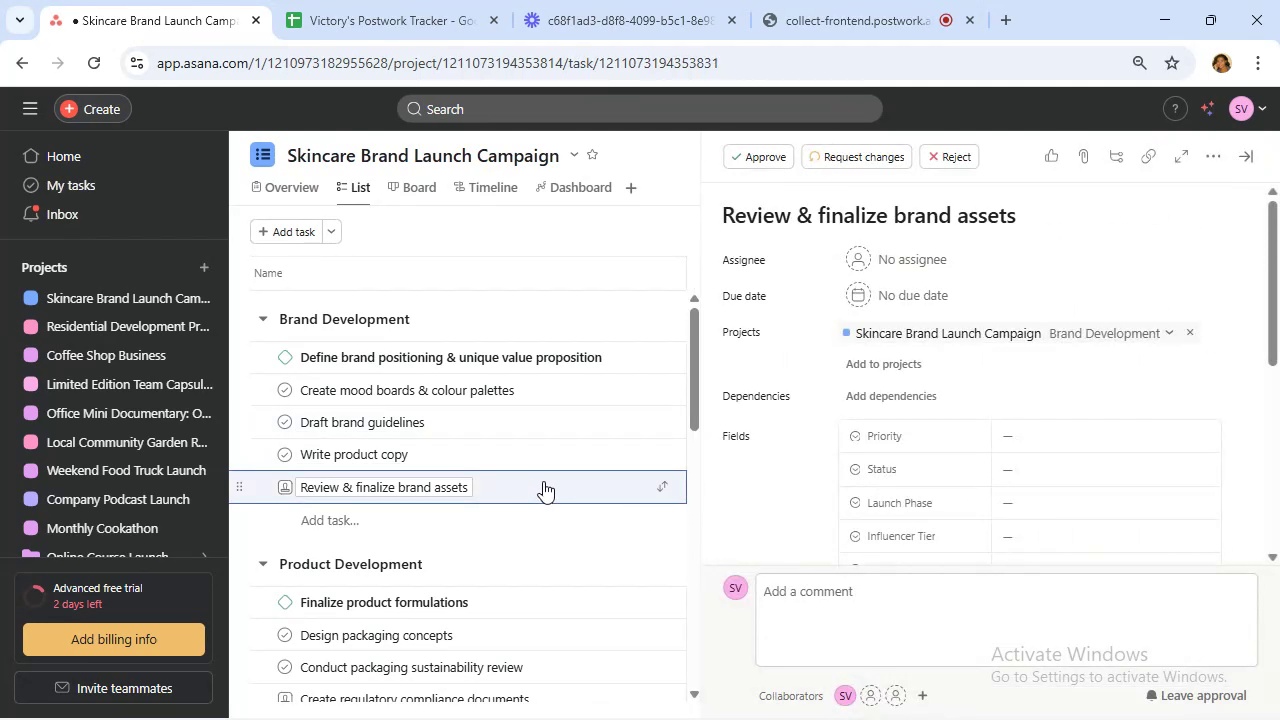 
mouse_move([889, 423])
 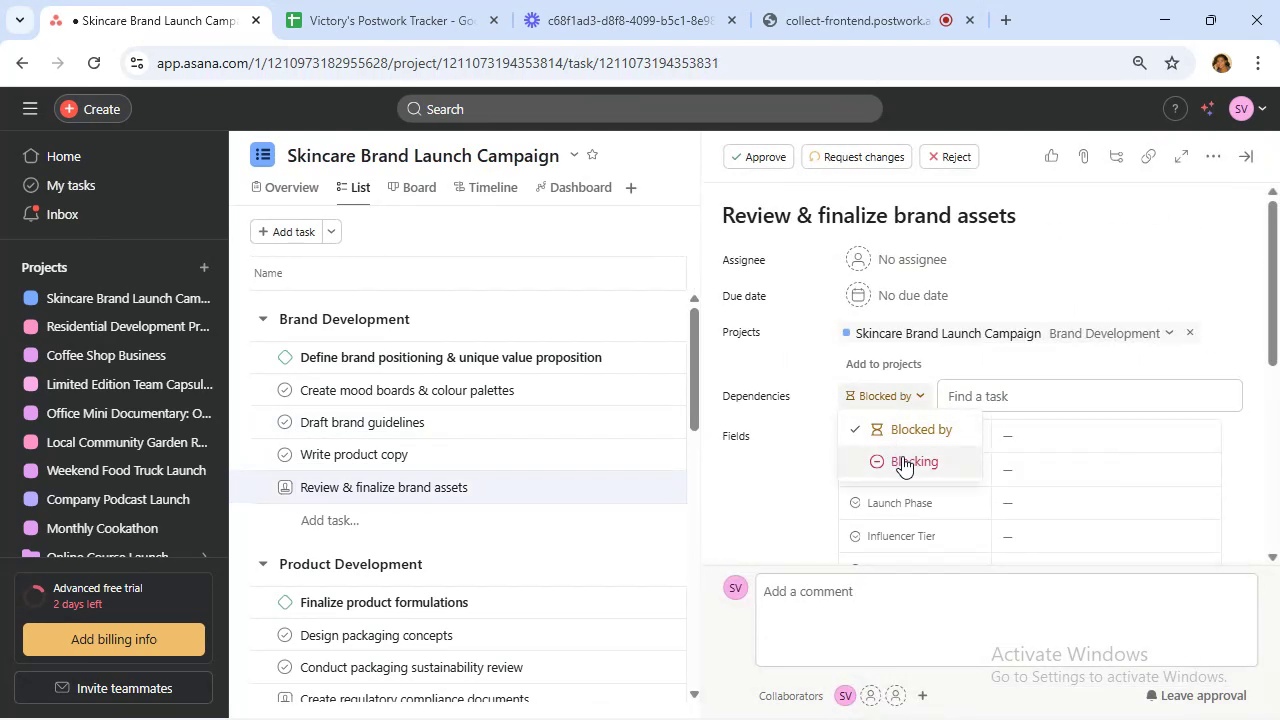 
left_click([902, 456])
 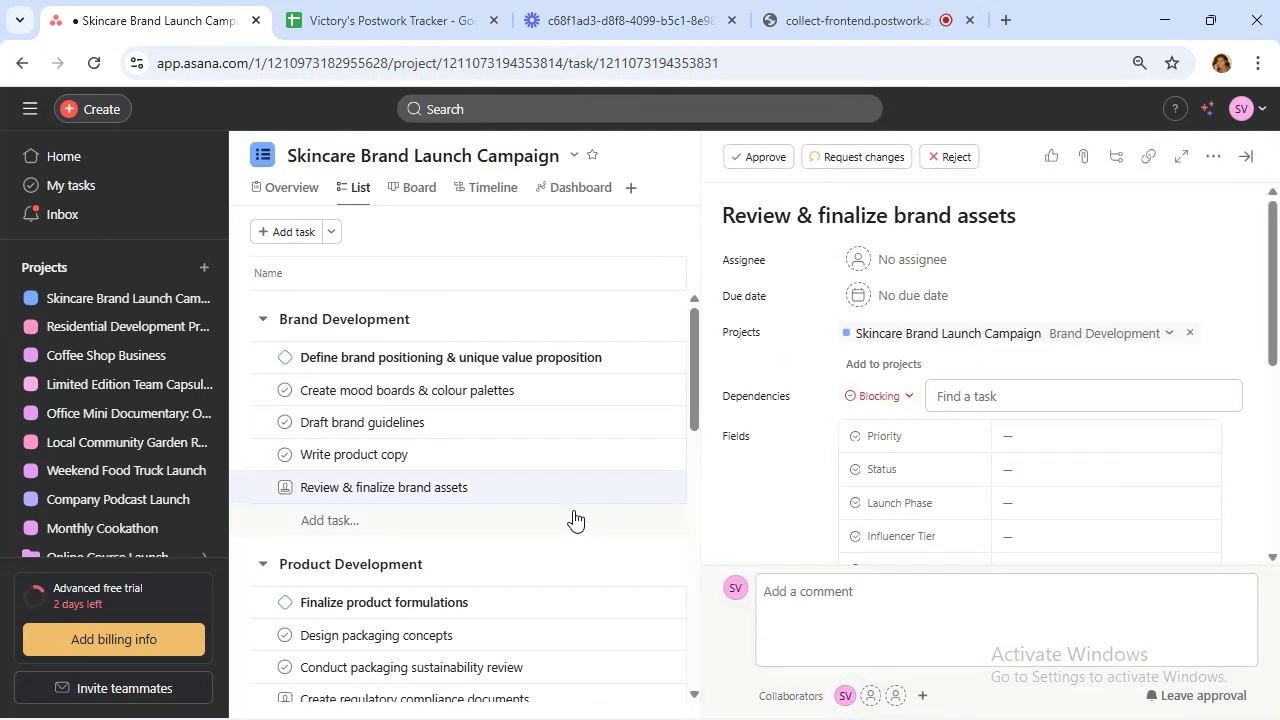 
scroll: coordinate [580, 495], scroll_direction: down, amount: 1.0
 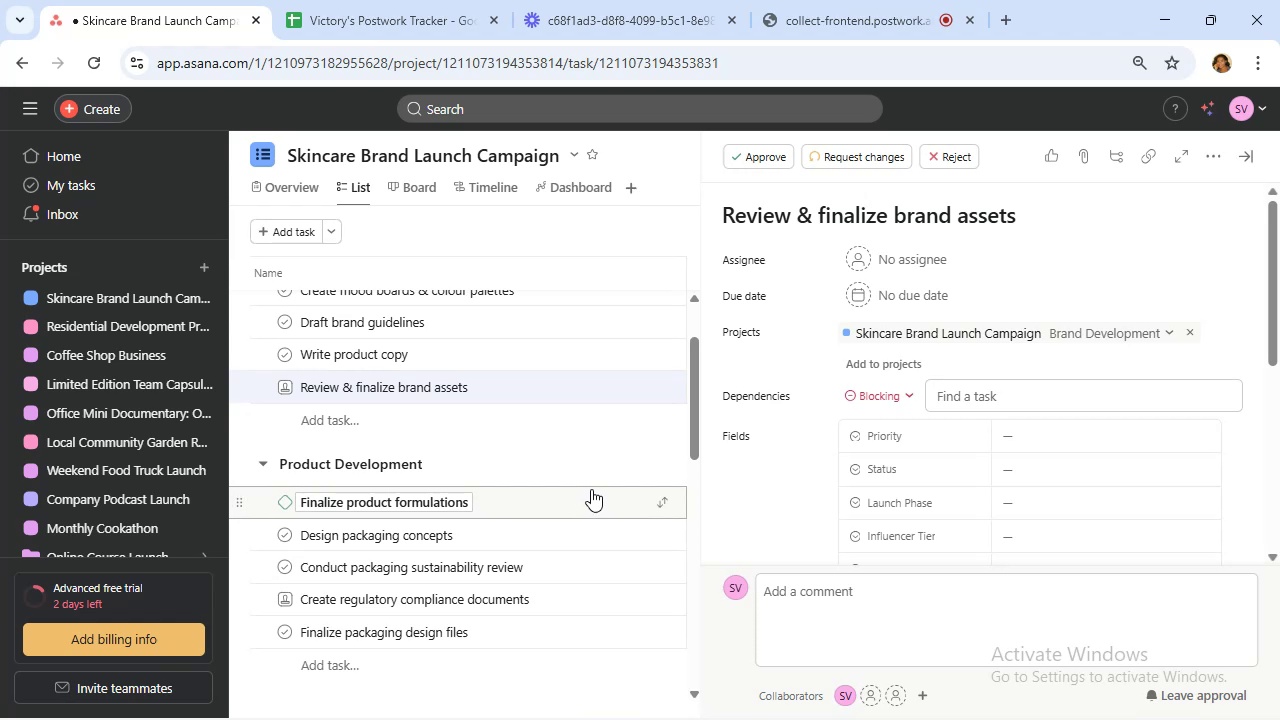 
left_click([1025, 385])
 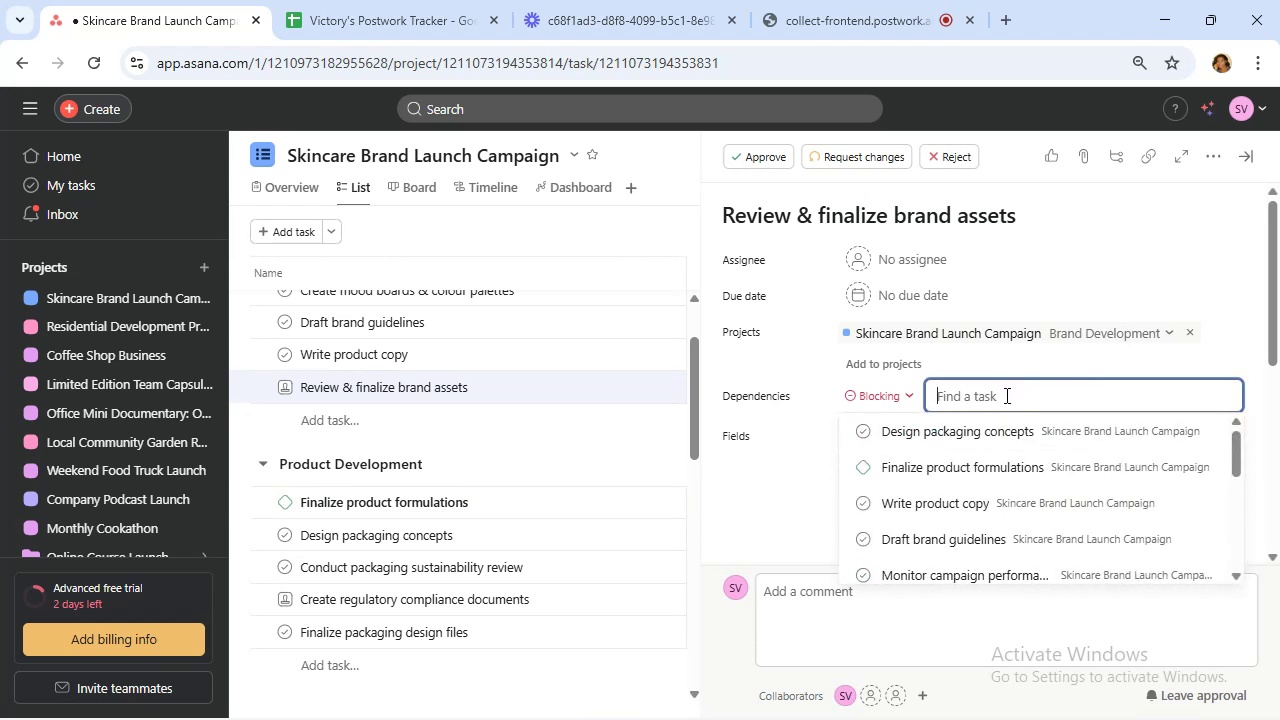 
left_click([996, 424])
 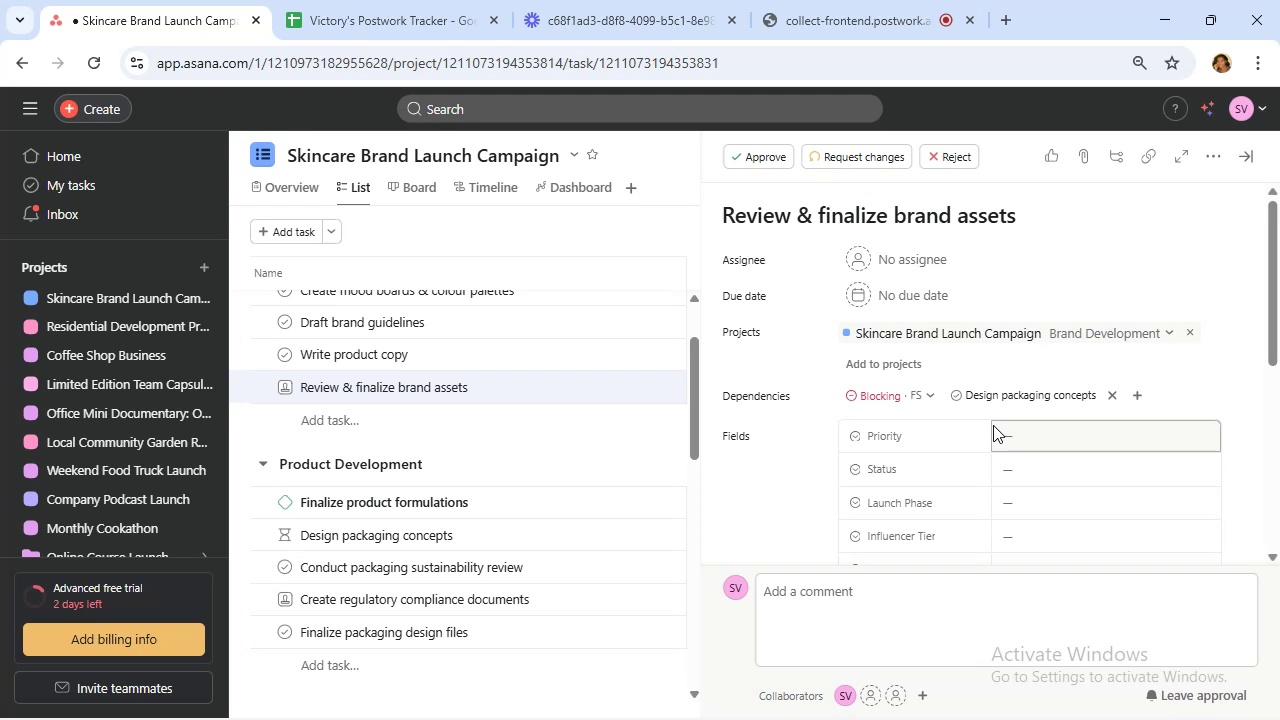 
wait(9.56)
 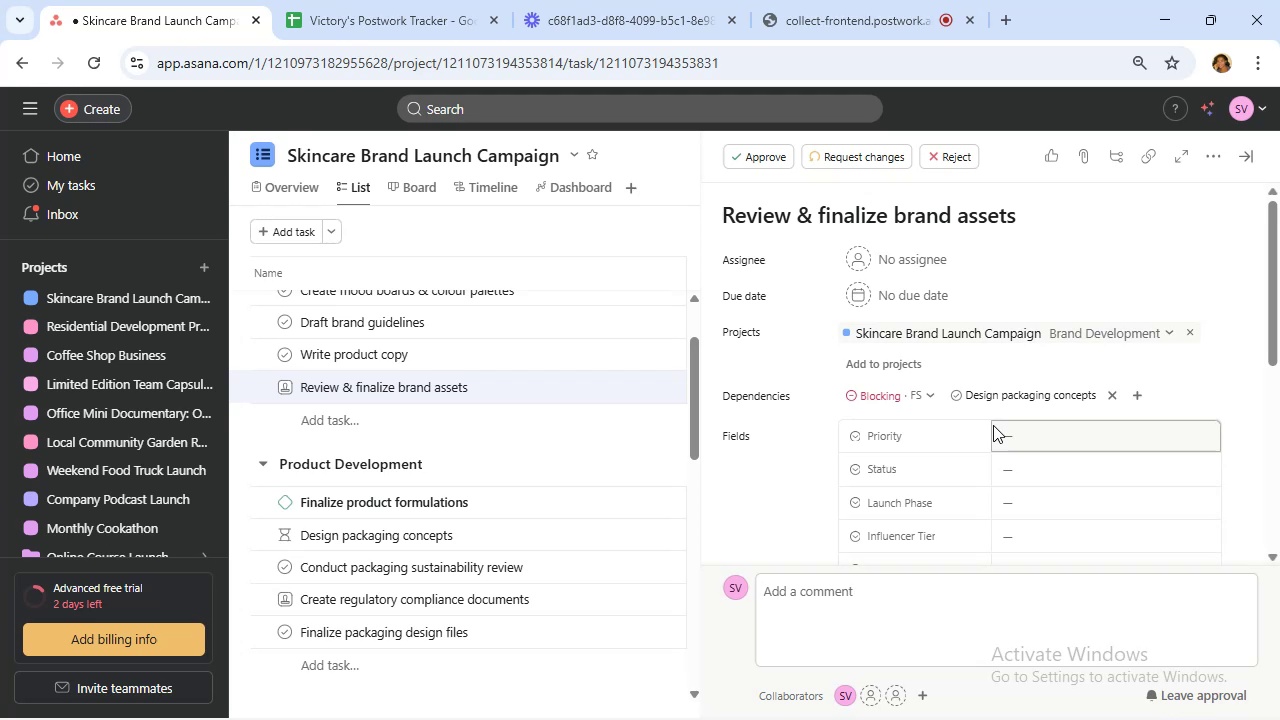 
scroll: coordinate [579, 413], scroll_direction: up, amount: 2.0
 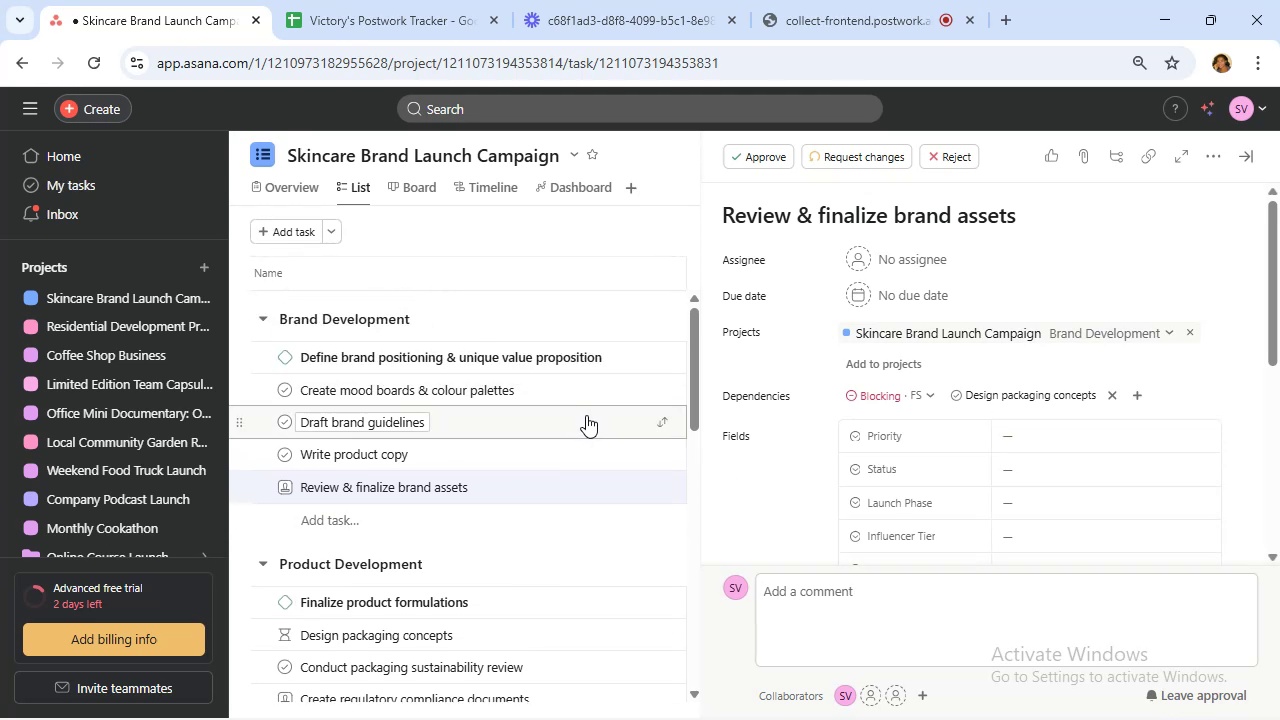 
scroll: coordinate [587, 416], scroll_direction: down, amount: 2.0
 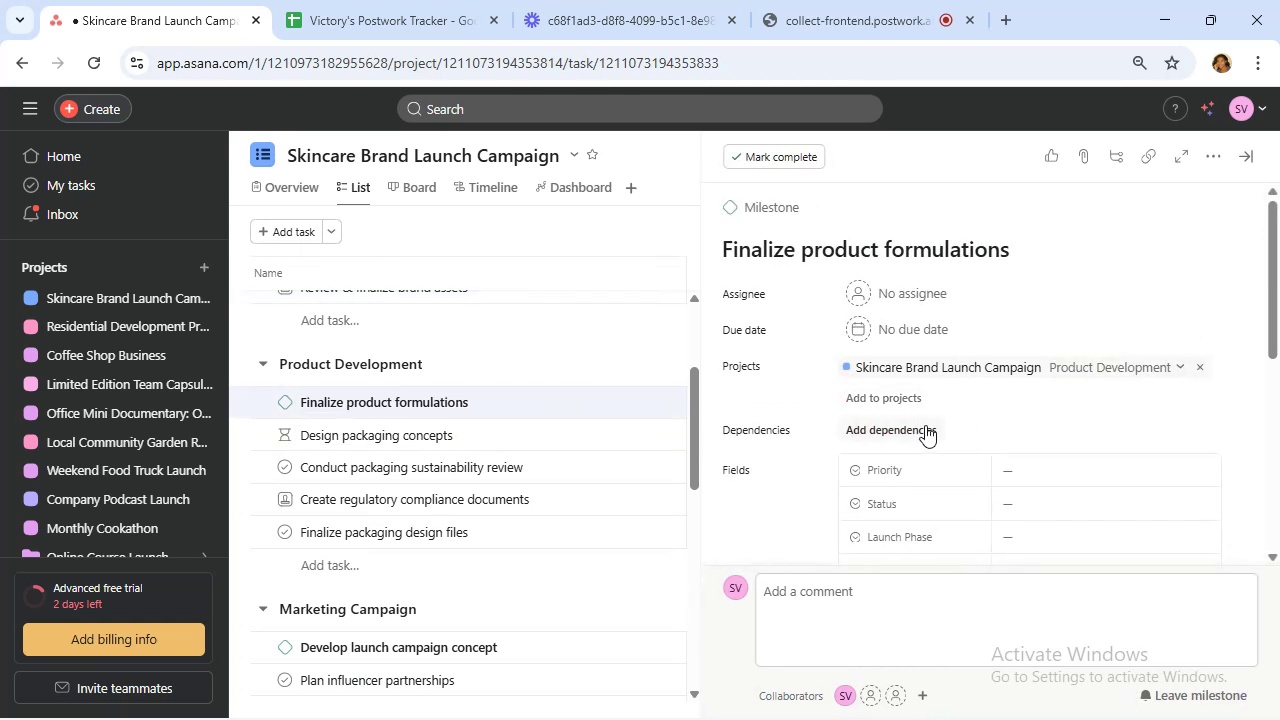 
wait(7.97)
 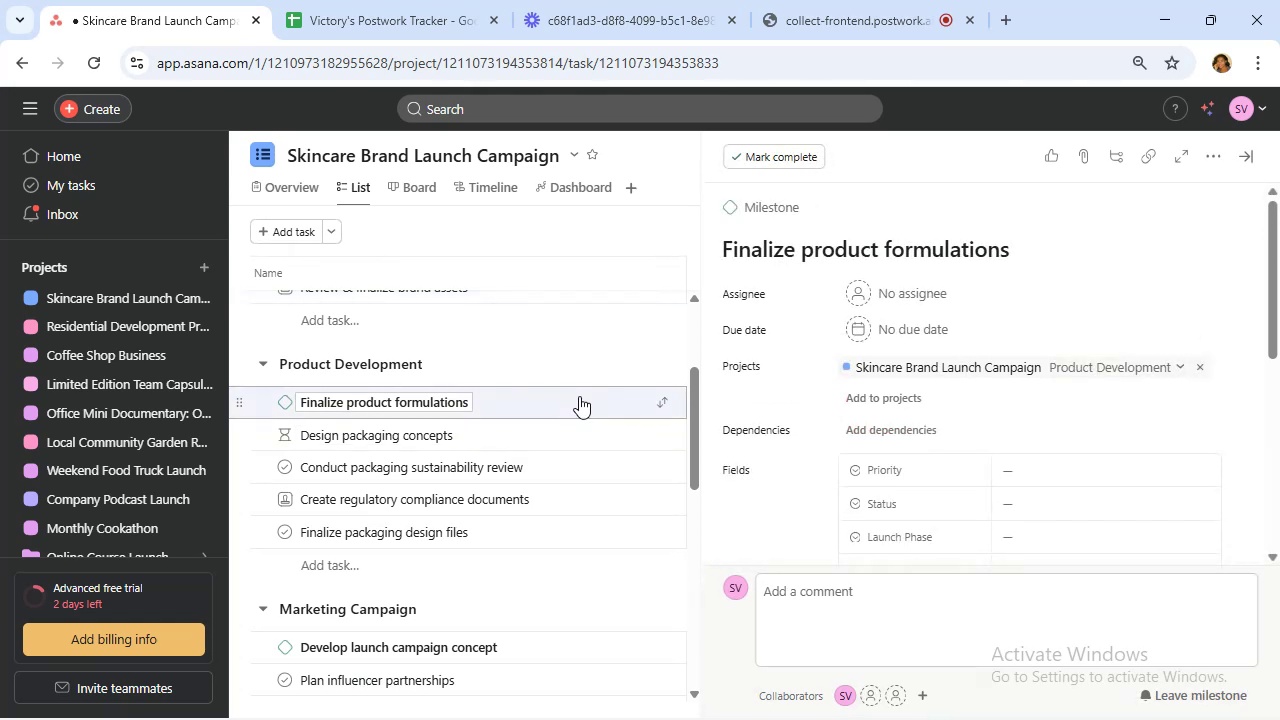 
left_click_drag(start_coordinate=[927, 425], to_coordinate=[933, 426])
 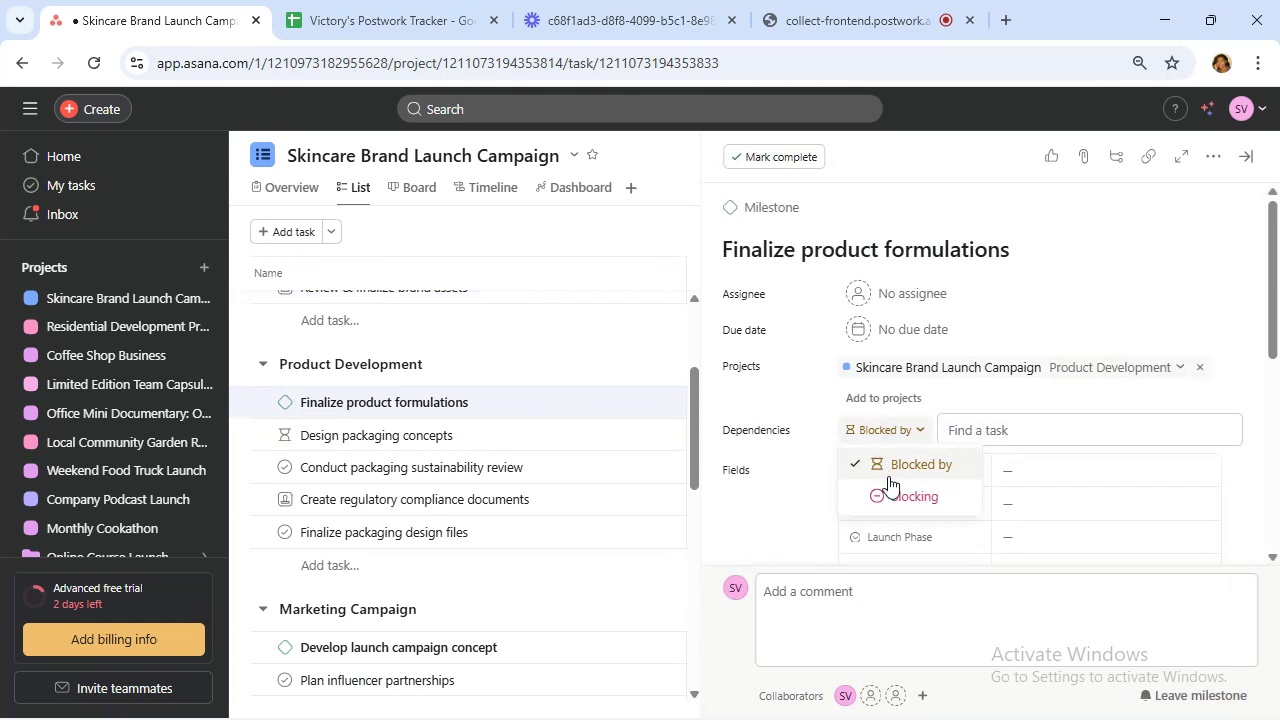 
left_click([902, 495])
 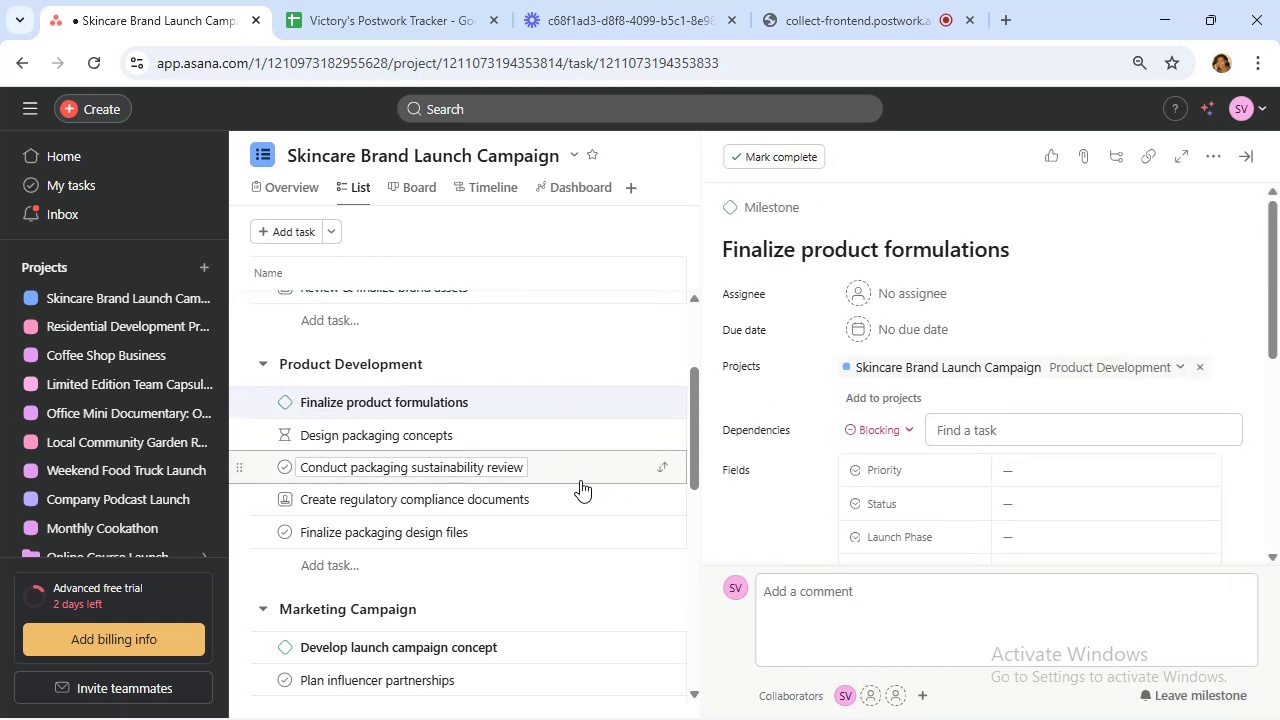 
scroll: coordinate [595, 474], scroll_direction: down, amount: 4.0
 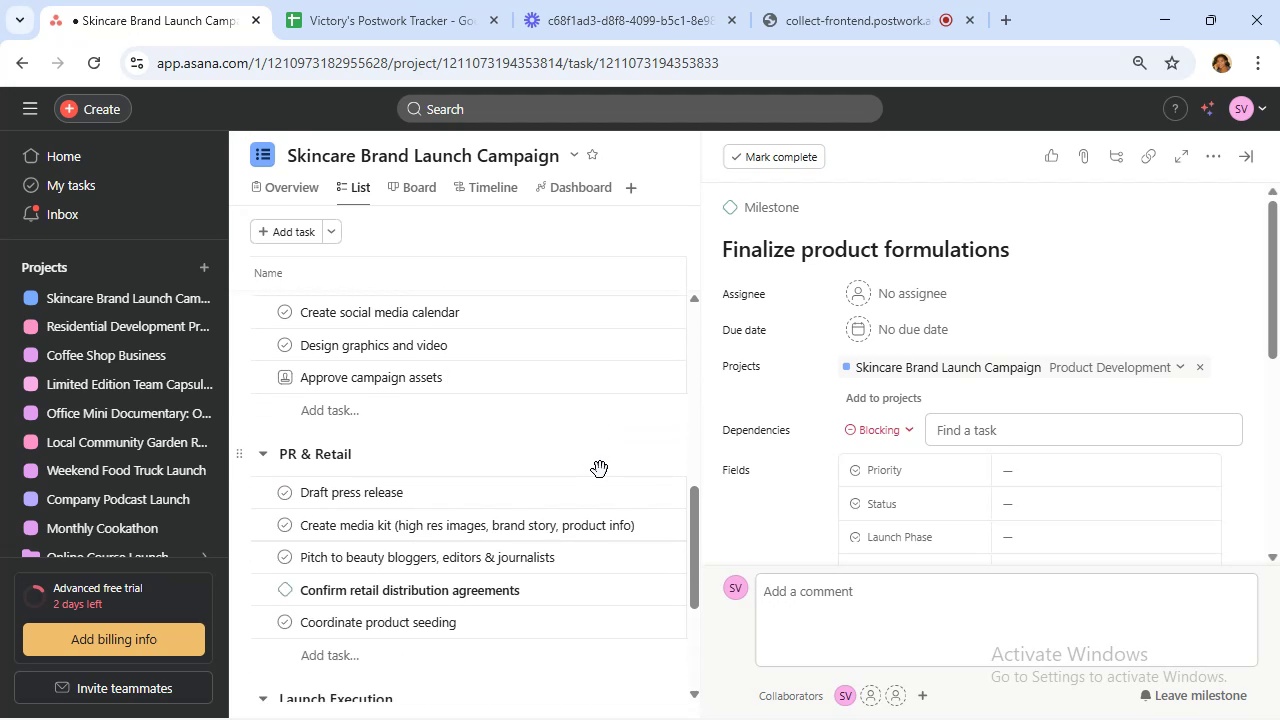 
scroll: coordinate [638, 458], scroll_direction: up, amount: 4.0
 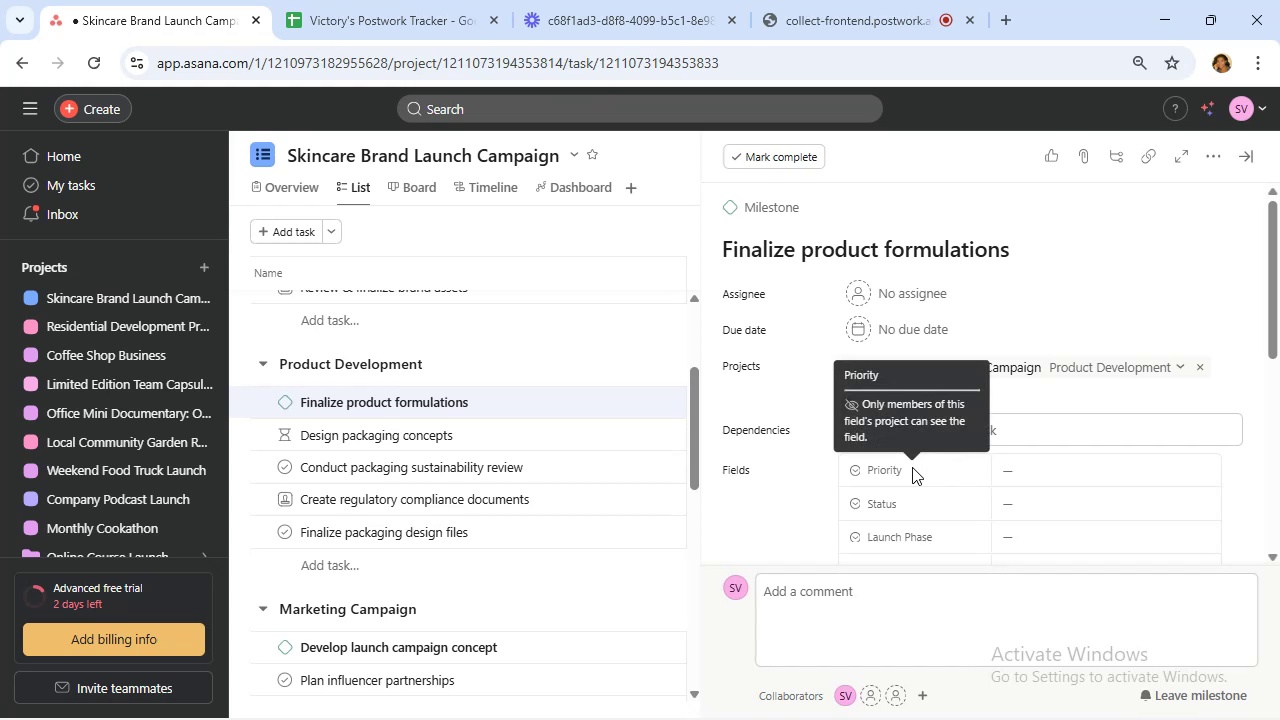 
wait(5.1)
 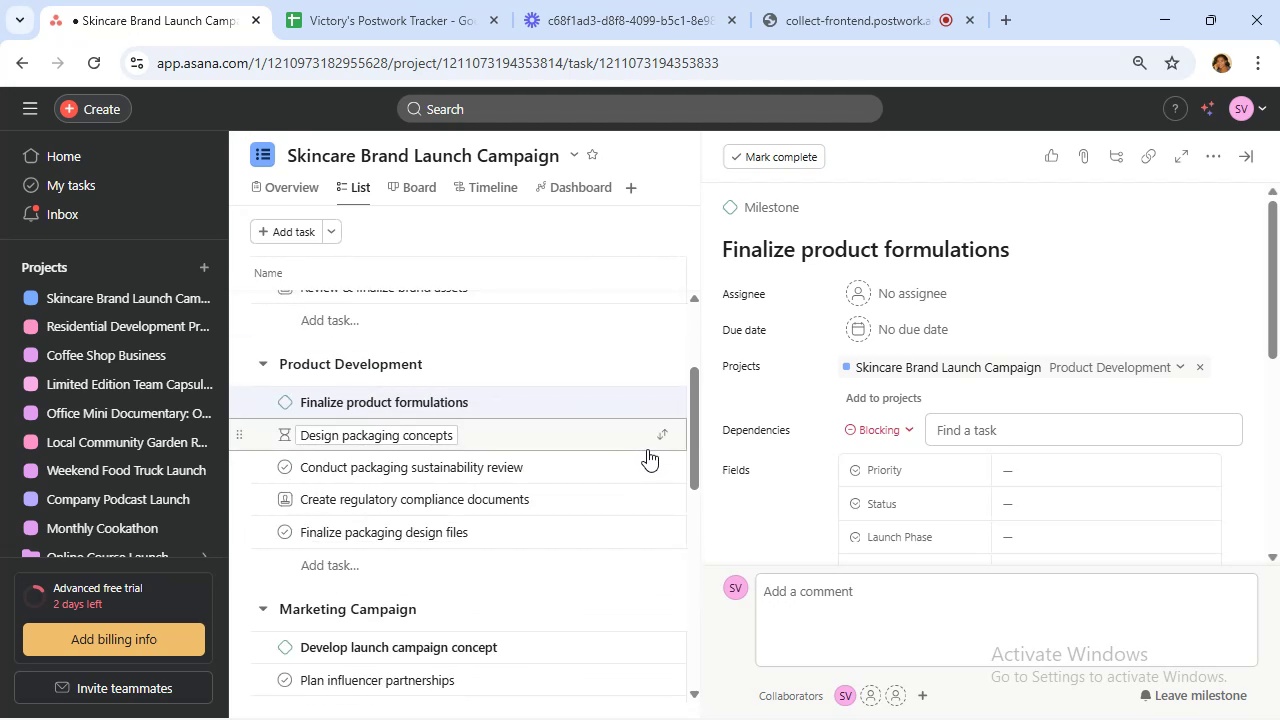 
left_click([966, 430])
 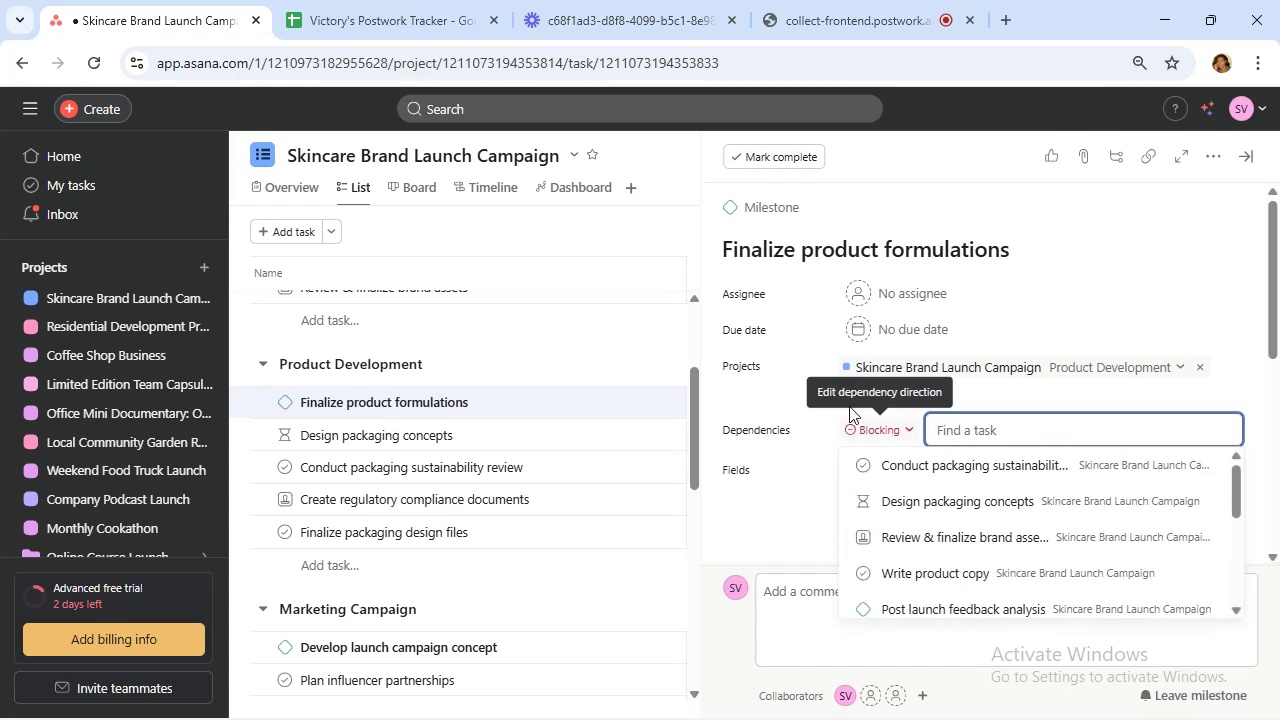 
left_click([906, 459])
 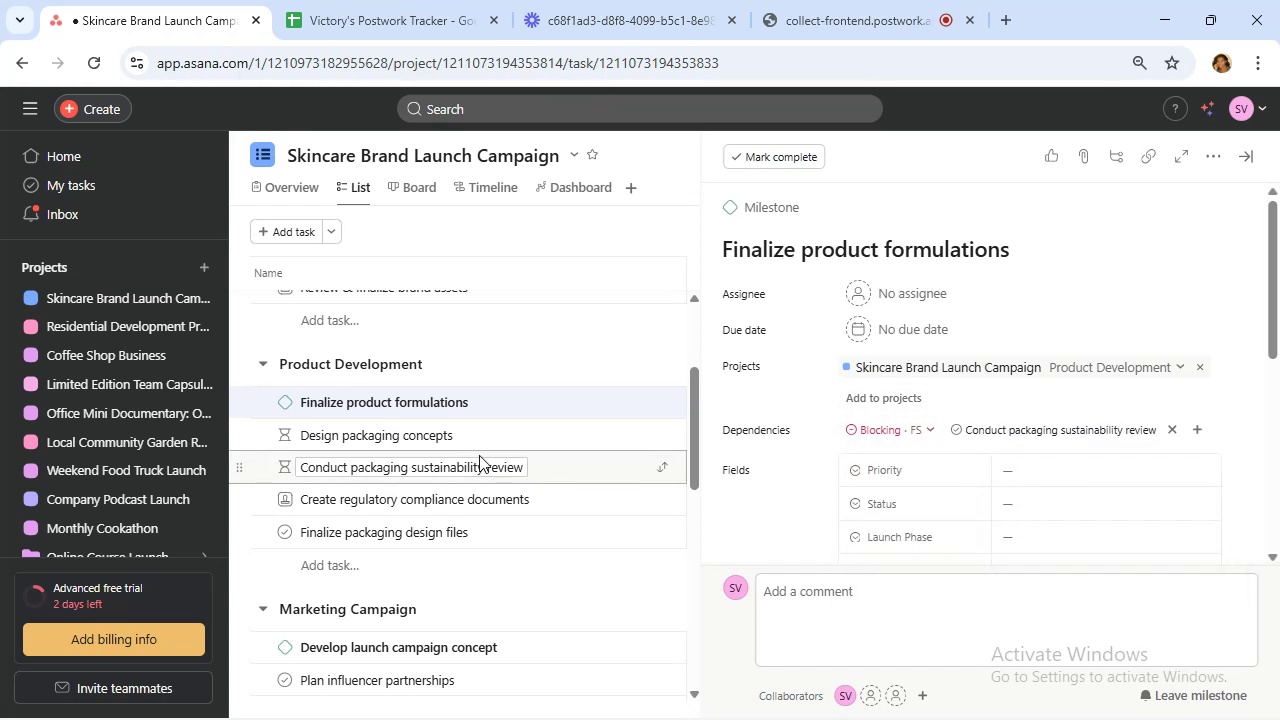 
scroll: coordinate [497, 466], scroll_direction: down, amount: 3.0
 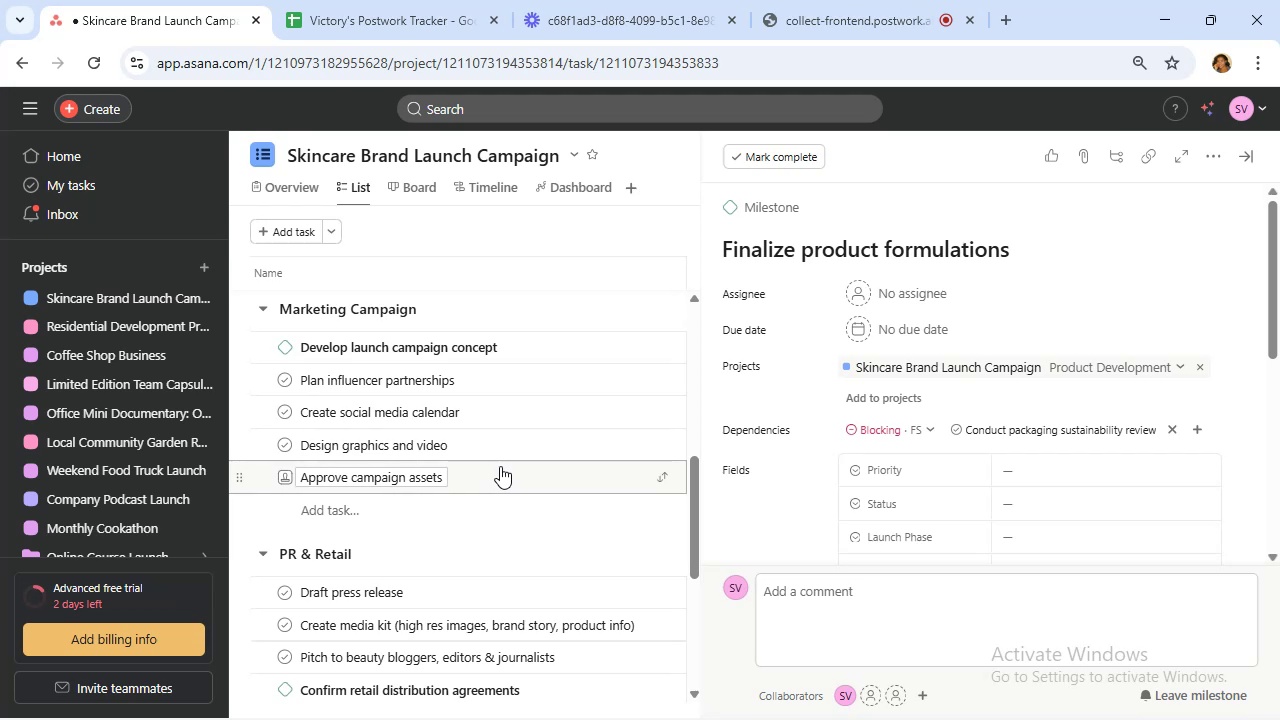 
left_click([500, 466])
 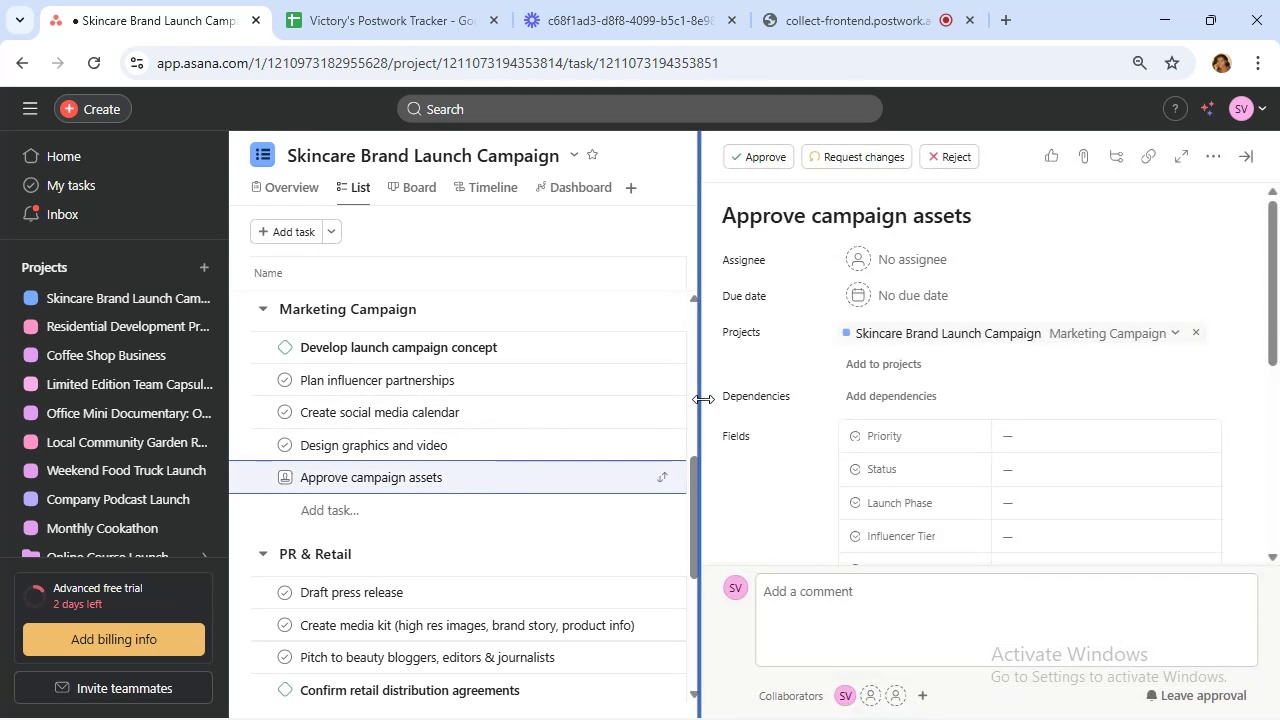 
left_click([919, 383])
 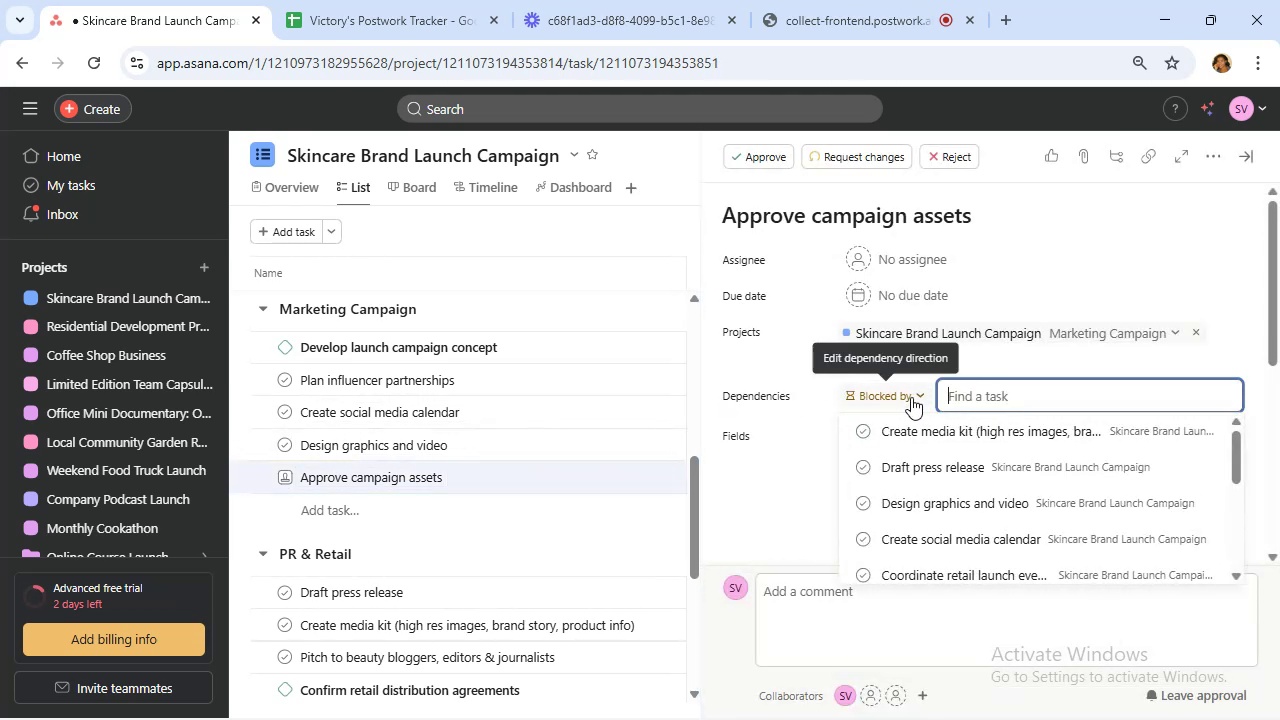 
left_click([906, 394])
 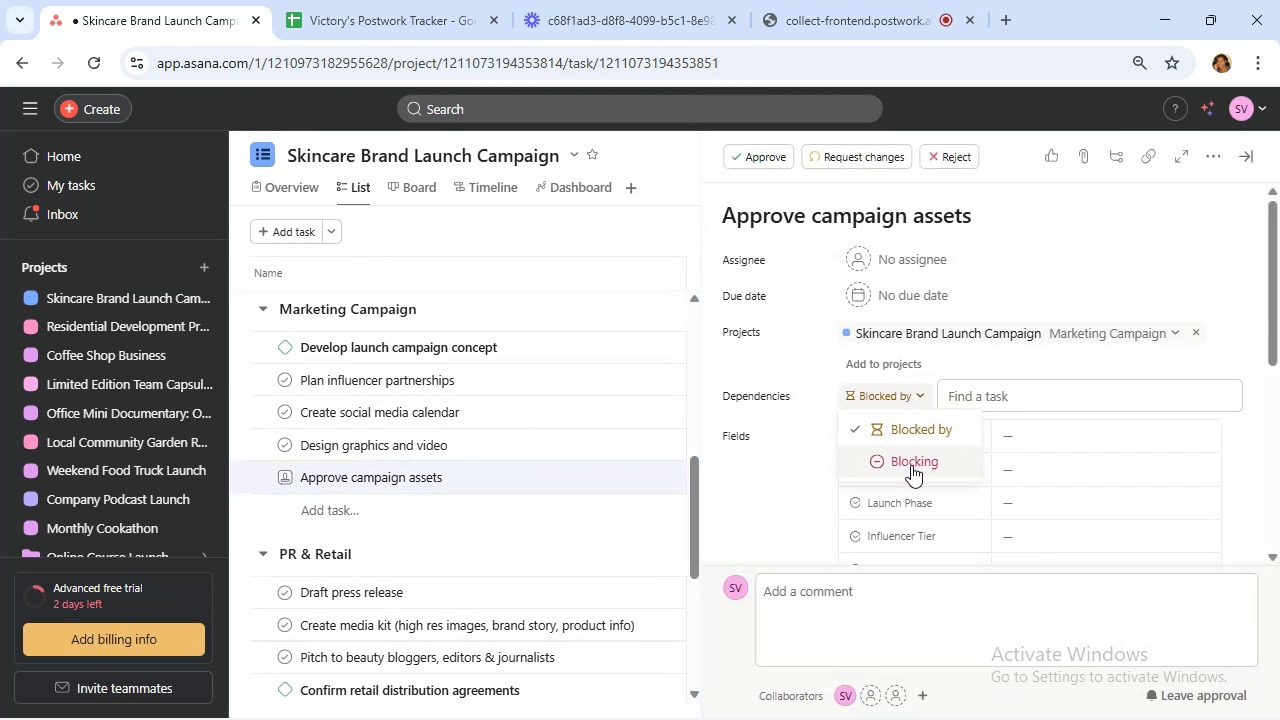 
left_click([911, 465])
 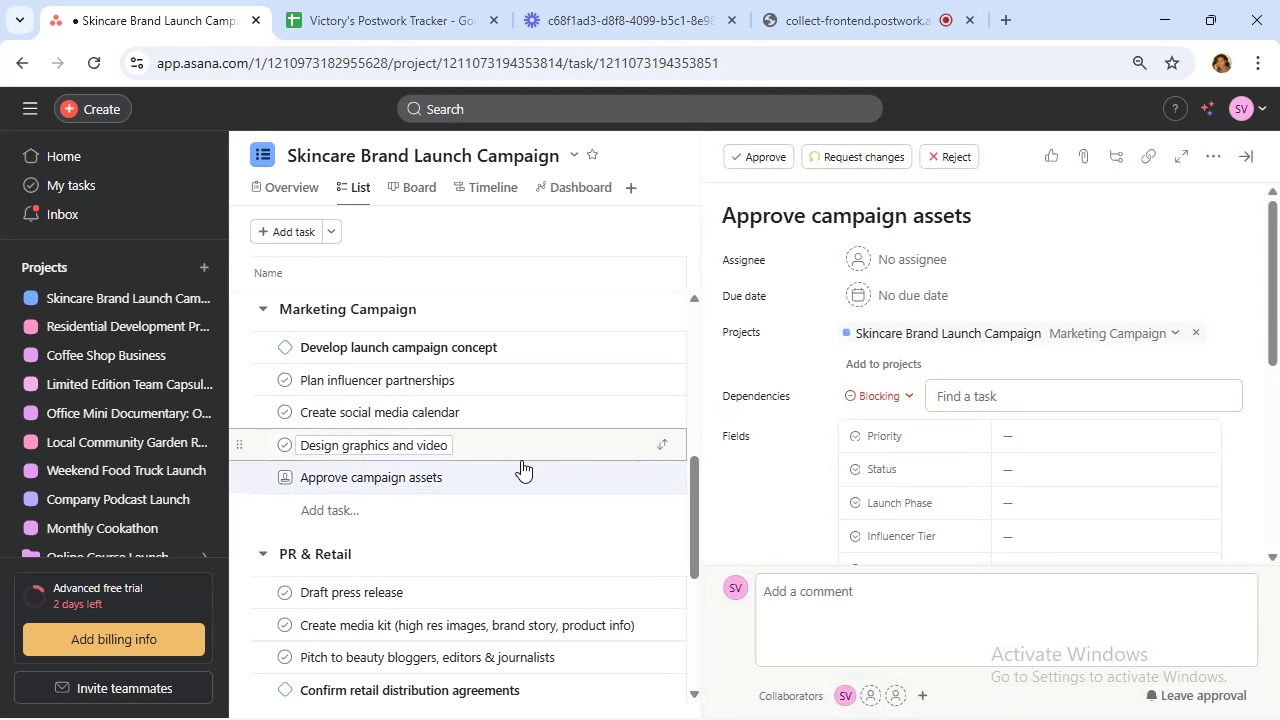 
scroll: coordinate [525, 465], scroll_direction: down, amount: 2.0
 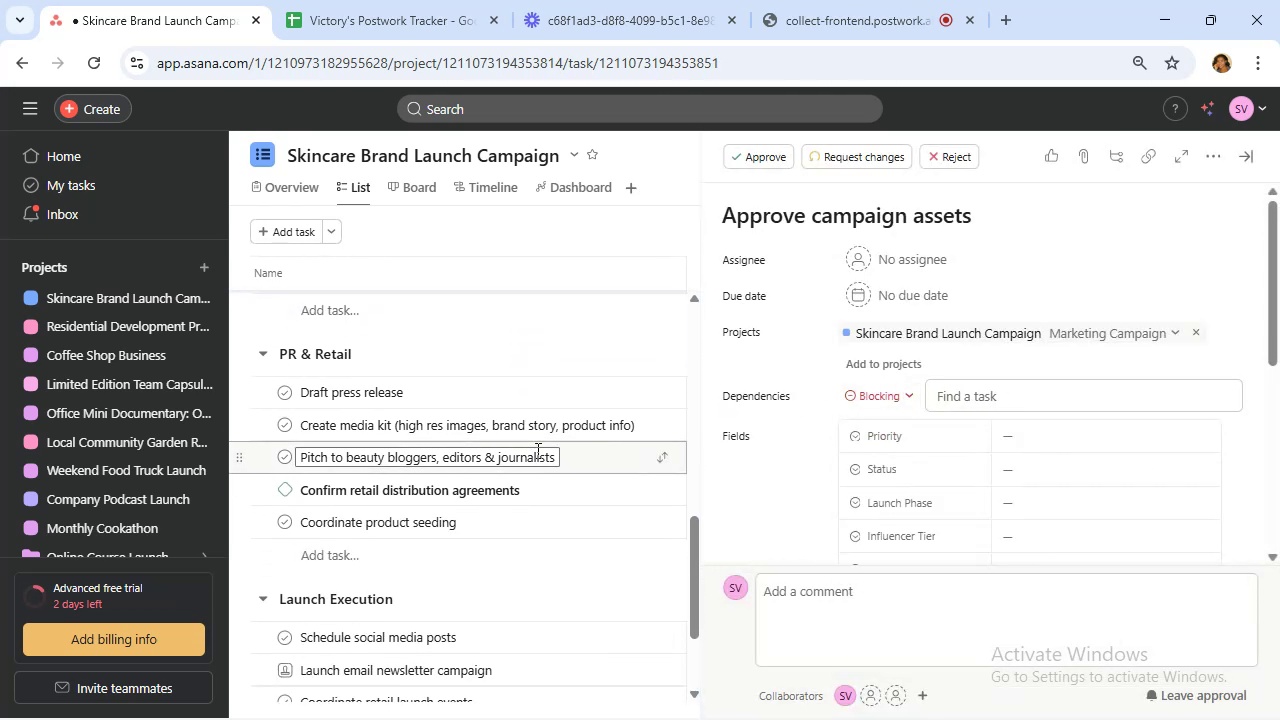 
scroll: coordinate [539, 449], scroll_direction: up, amount: 2.0
 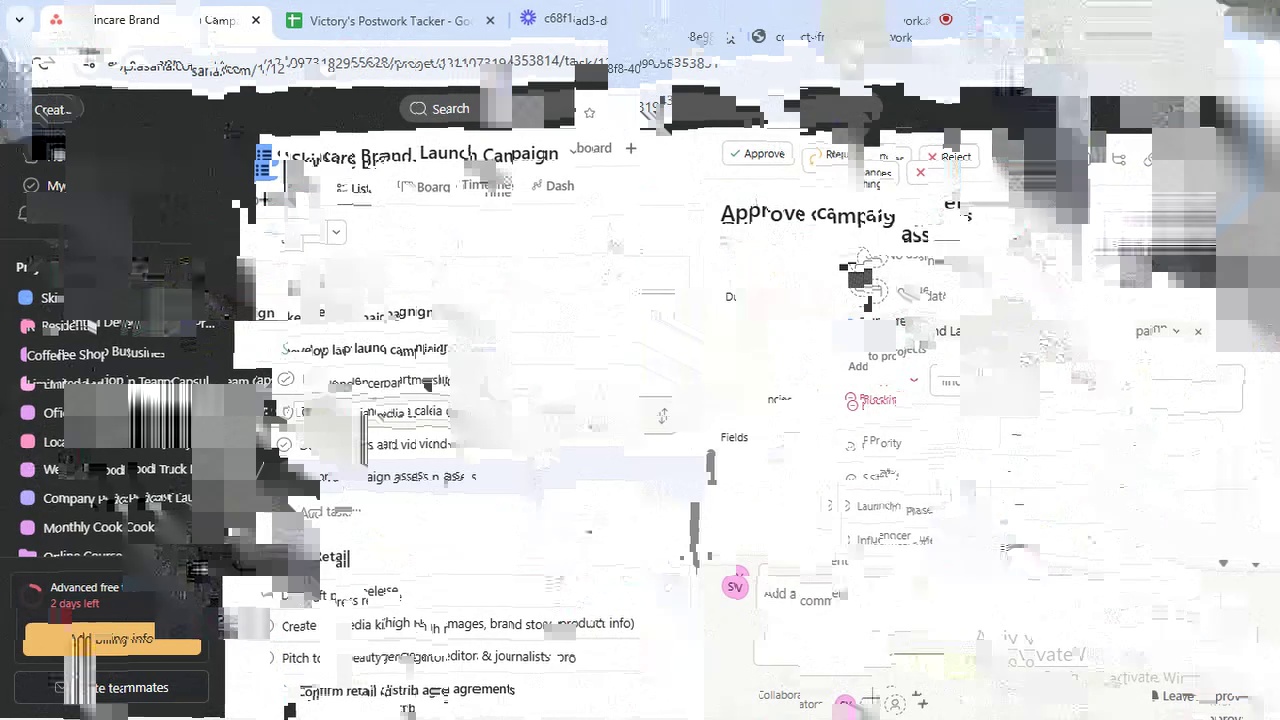 
wait(15.03)
 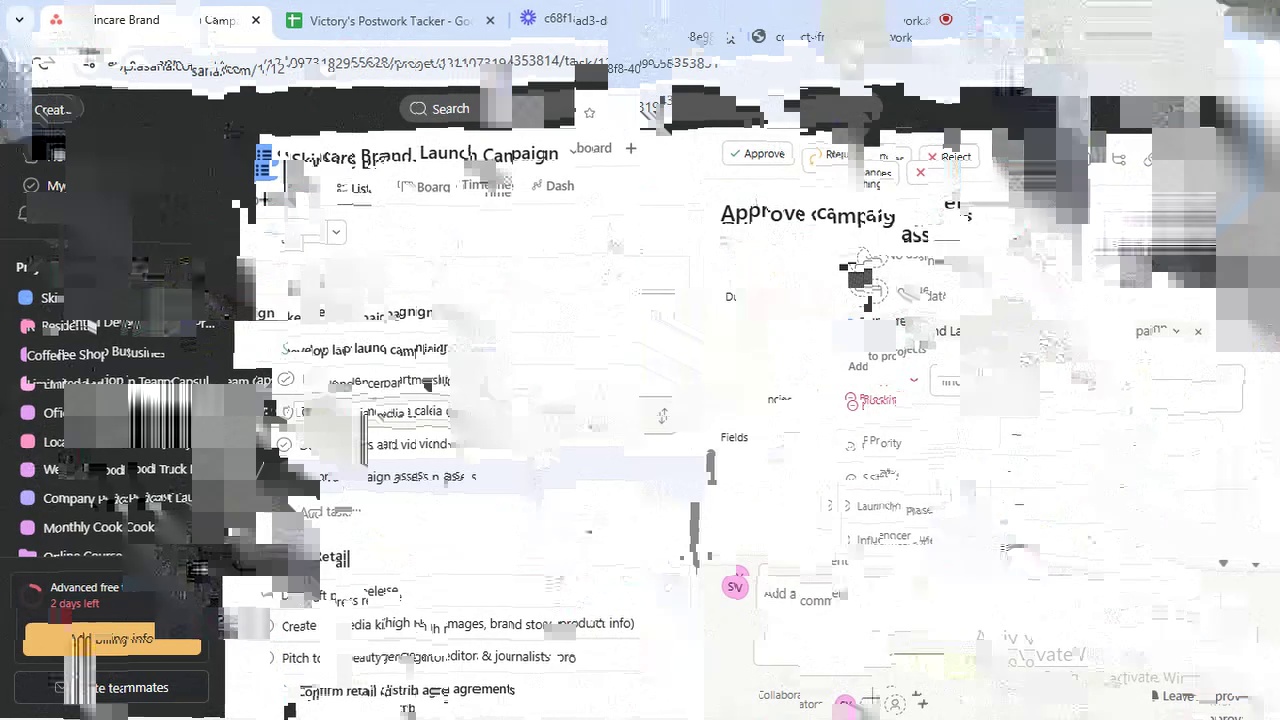 
scroll: coordinate [560, 492], scroll_direction: down, amount: 1.0
 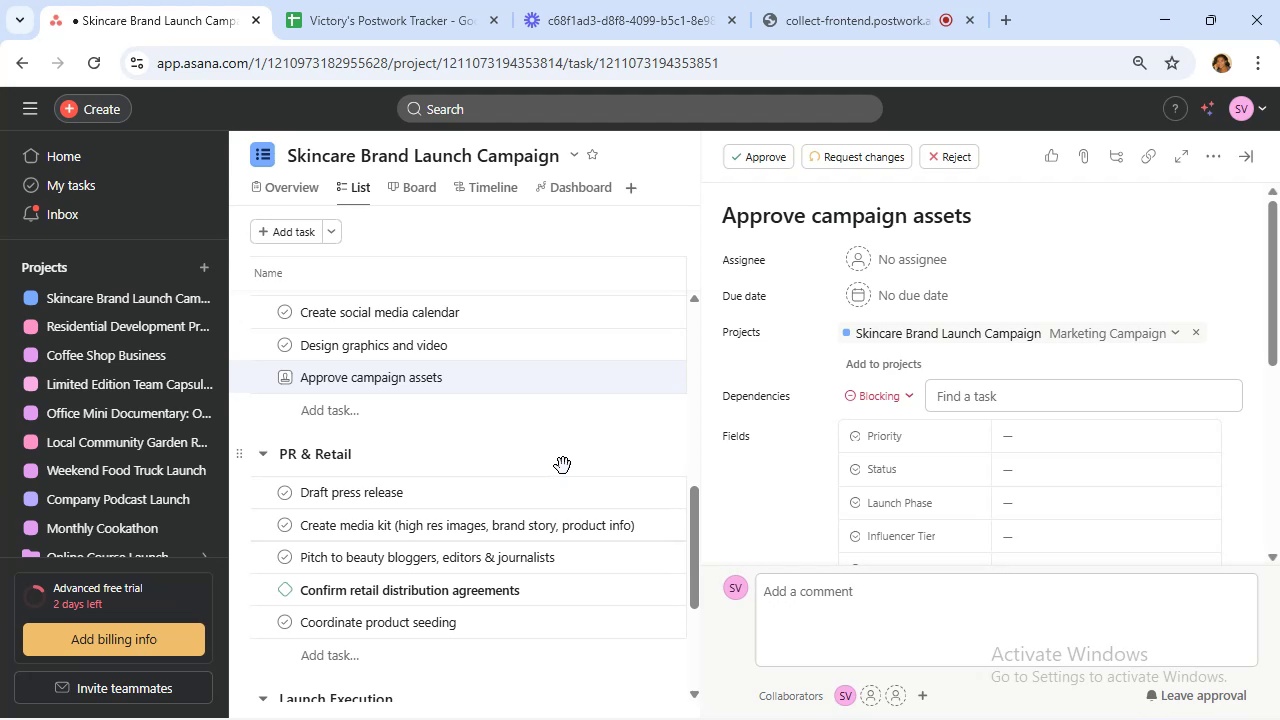 
wait(7.46)
 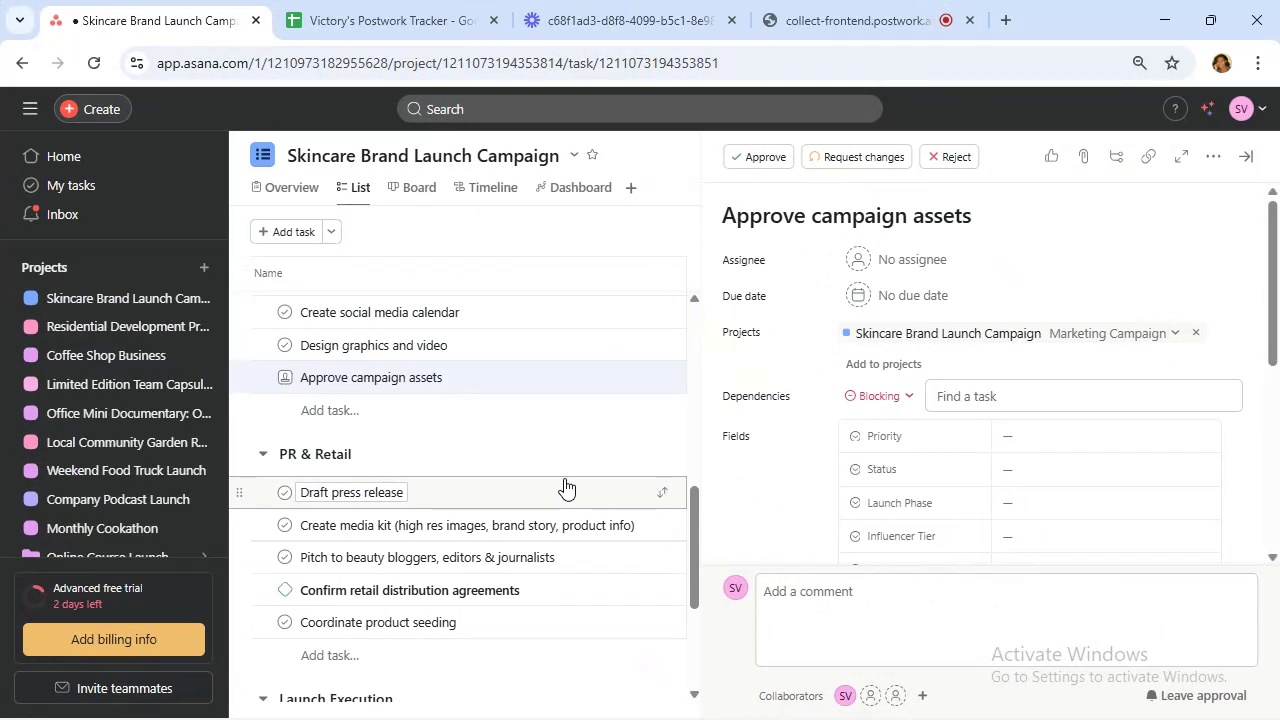 
scroll: coordinate [563, 463], scroll_direction: up, amount: 2.0
 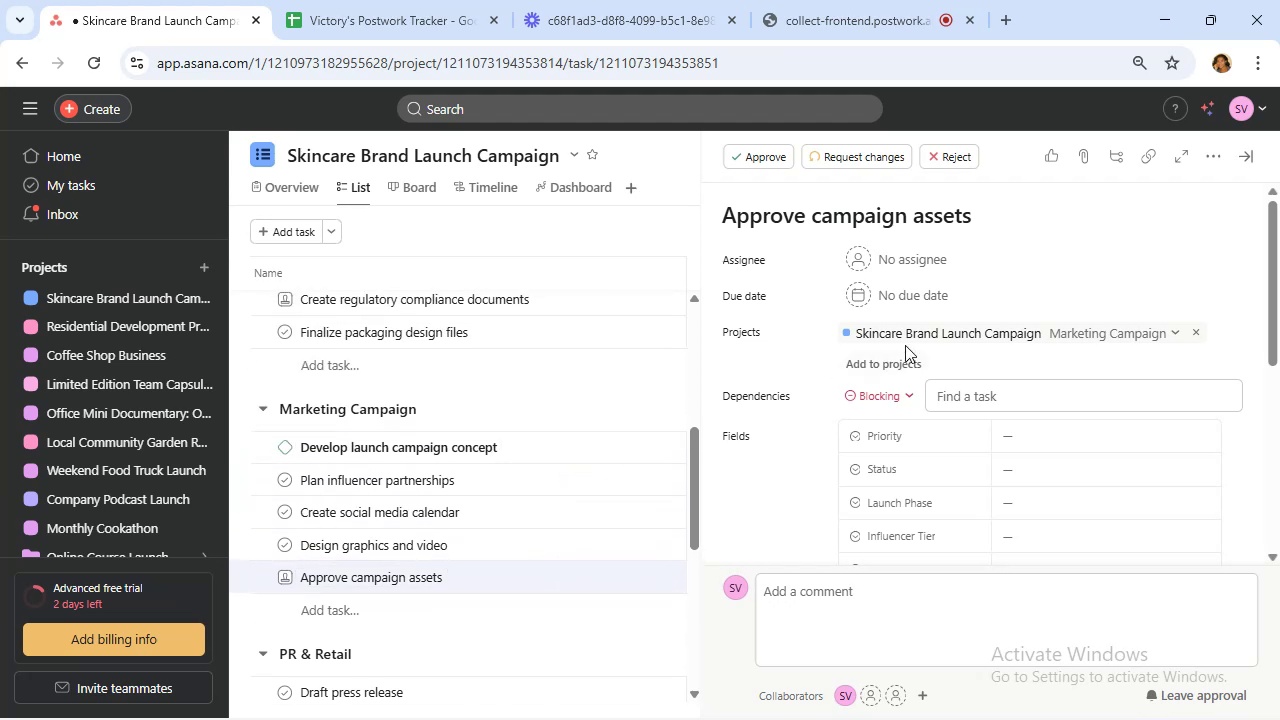 
mouse_move([964, 392])
 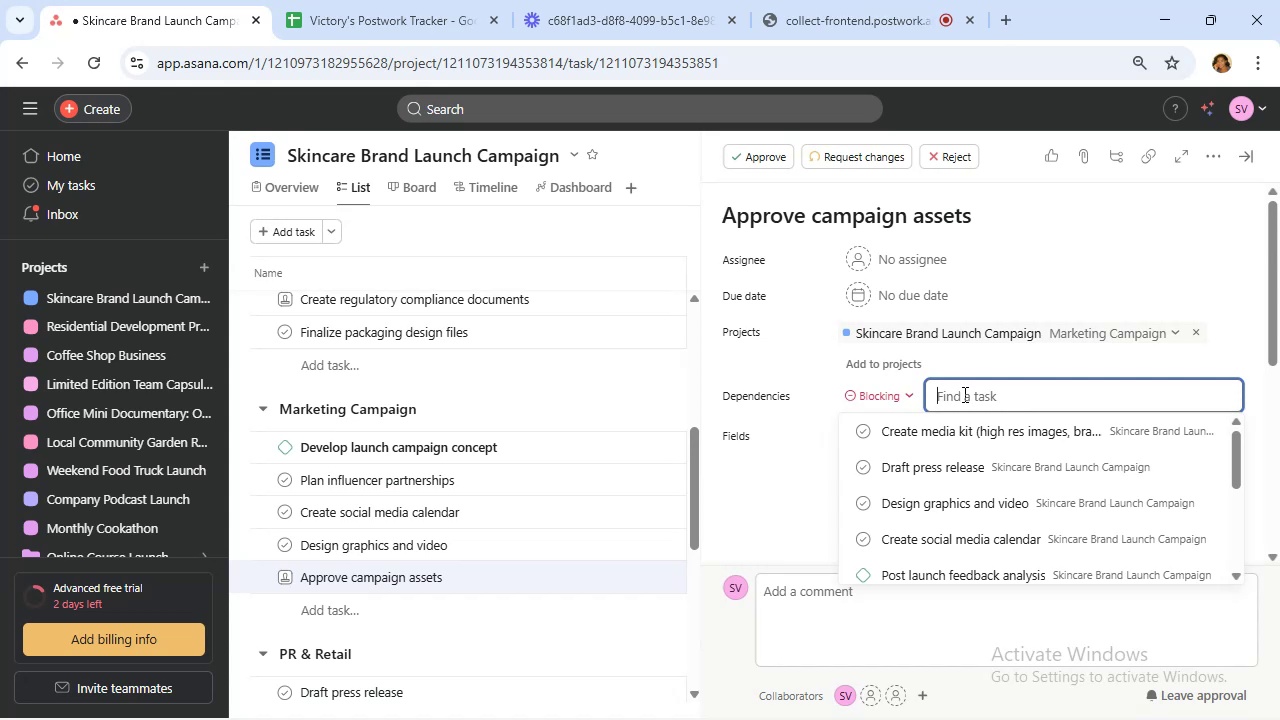 
wait(6.42)
 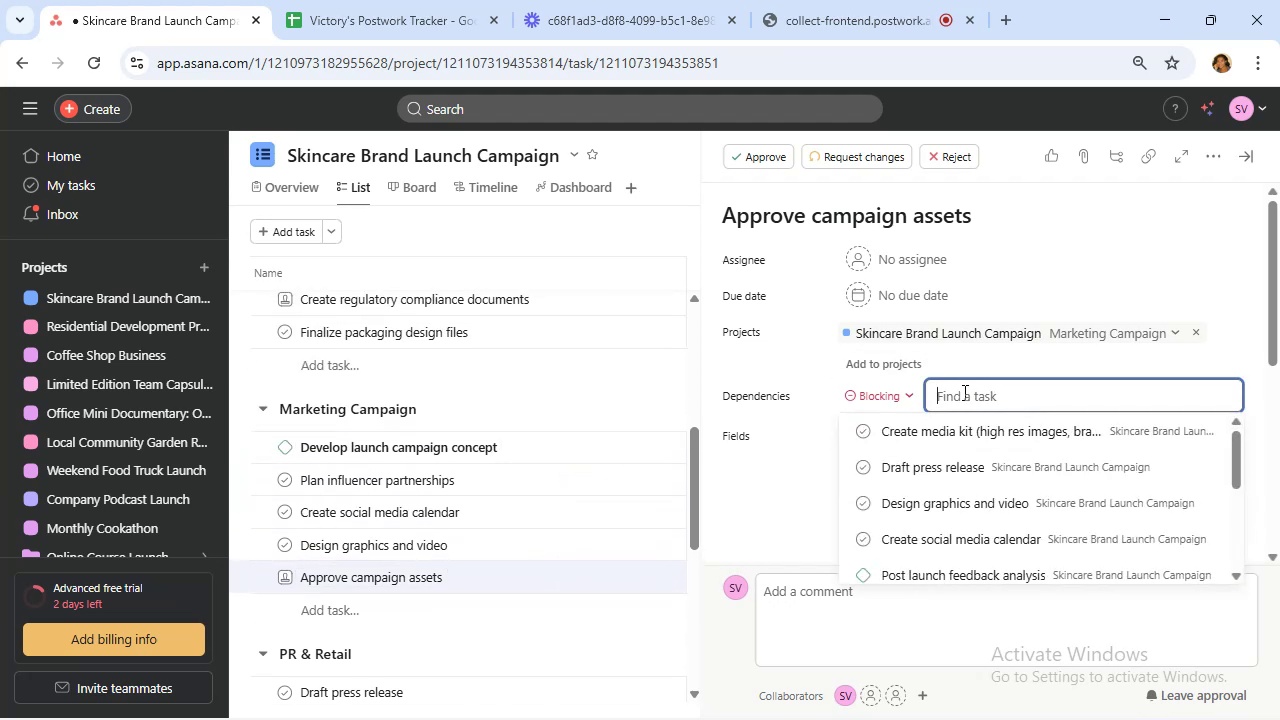 
left_click([991, 543])
 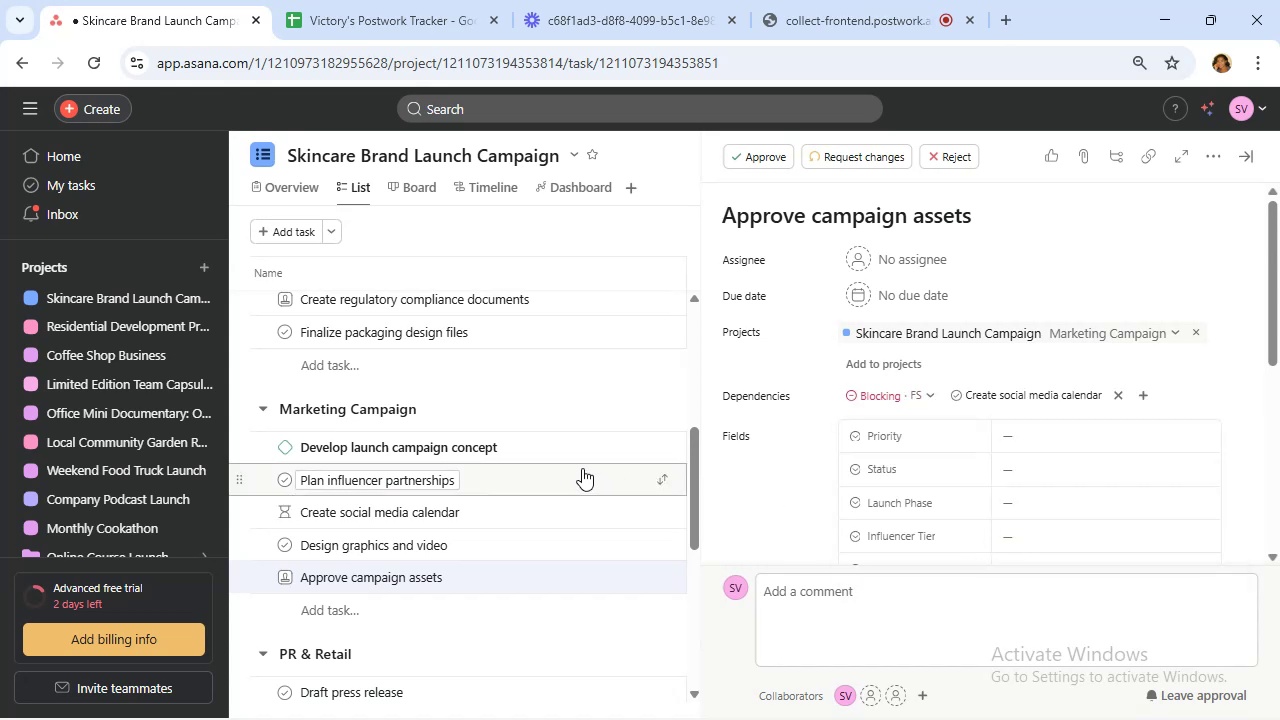 
wait(6.22)
 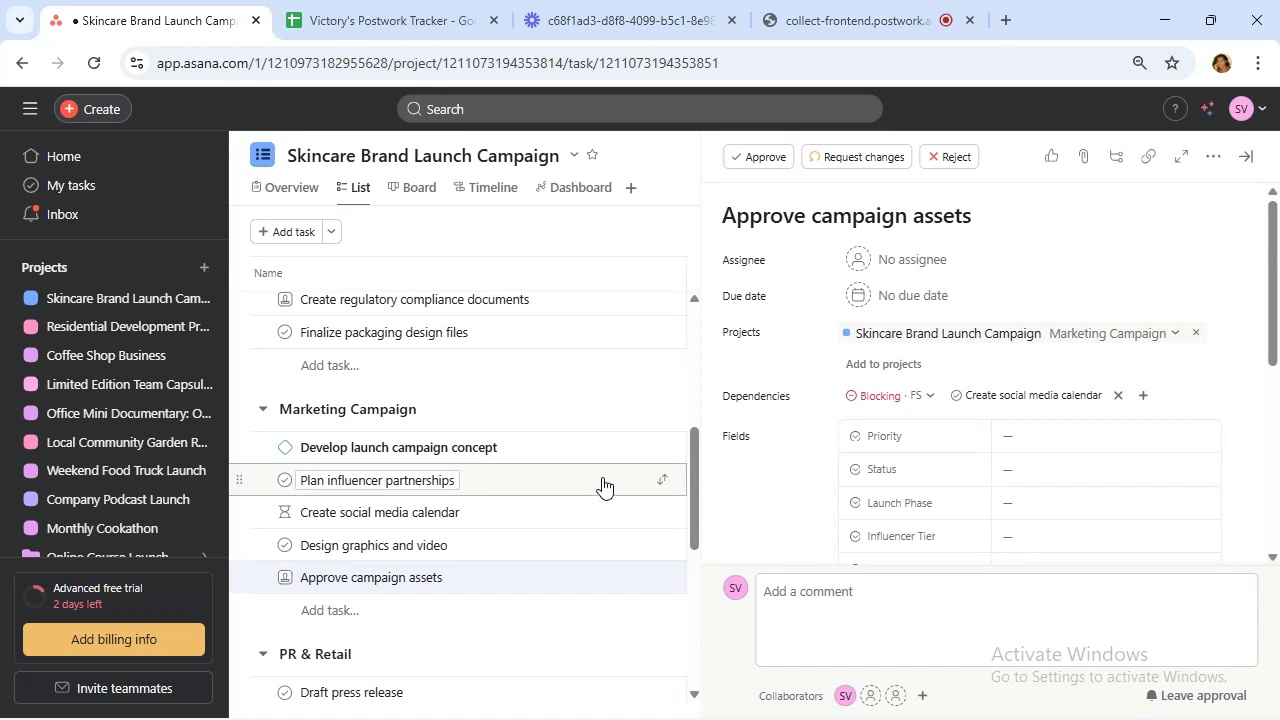 
scroll: coordinate [611, 474], scroll_direction: down, amount: 5.0
 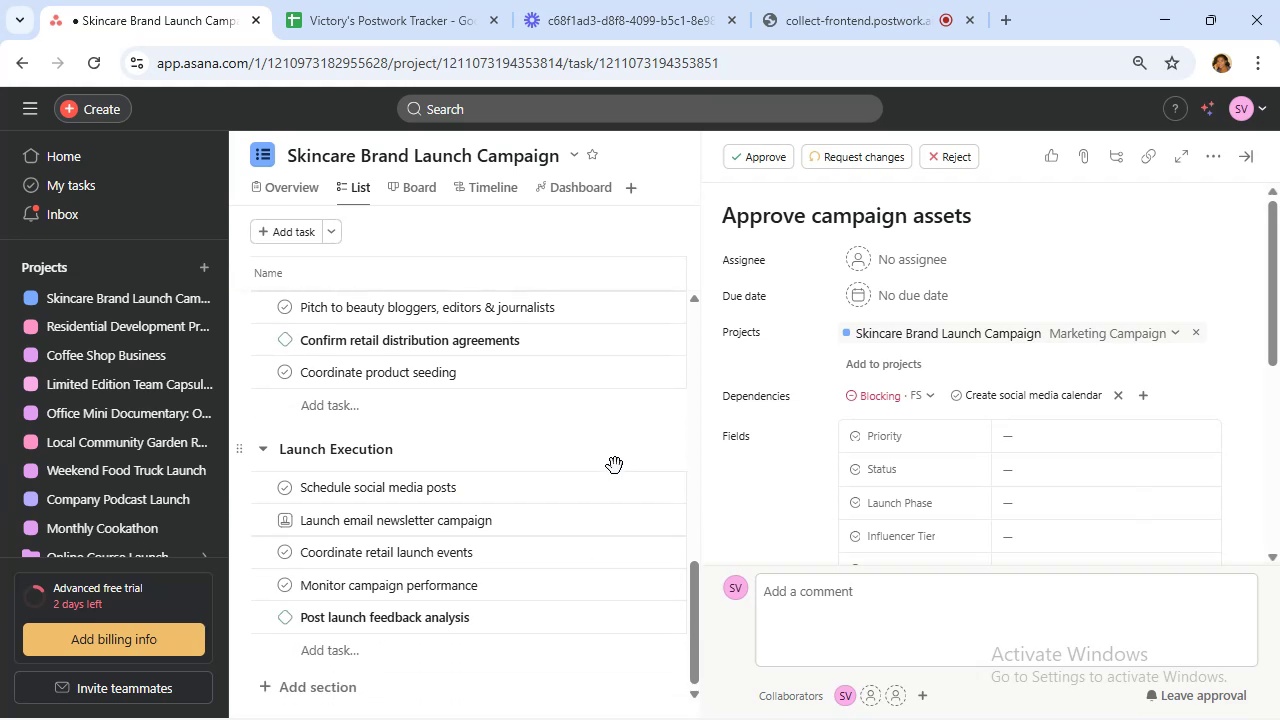 
scroll: coordinate [615, 464], scroll_direction: up, amount: 1.0
 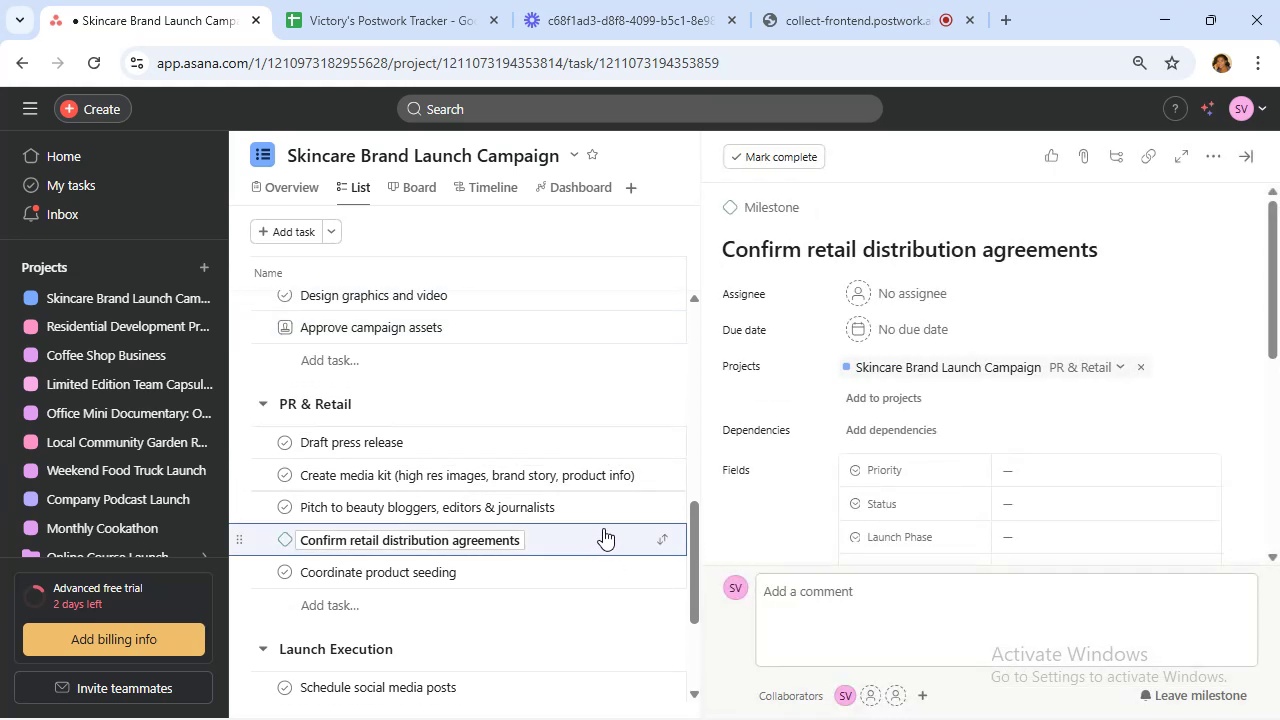 
wait(10.14)
 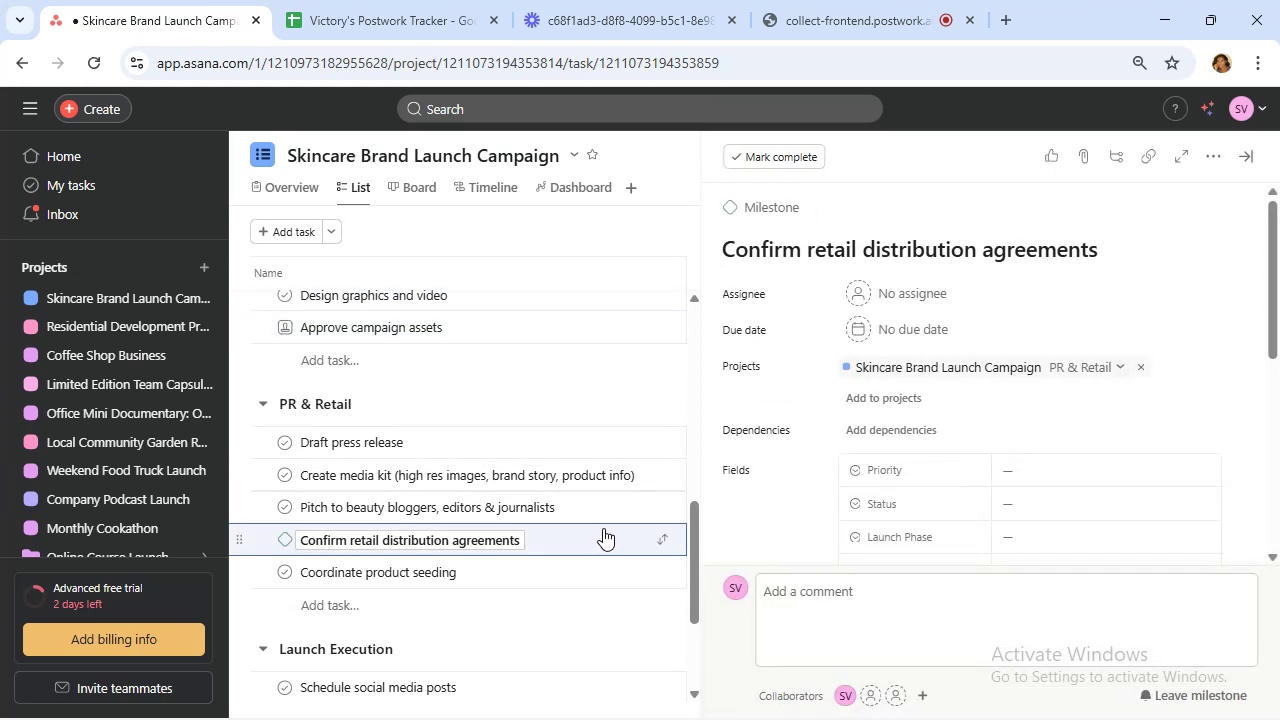 
left_click([891, 427])
 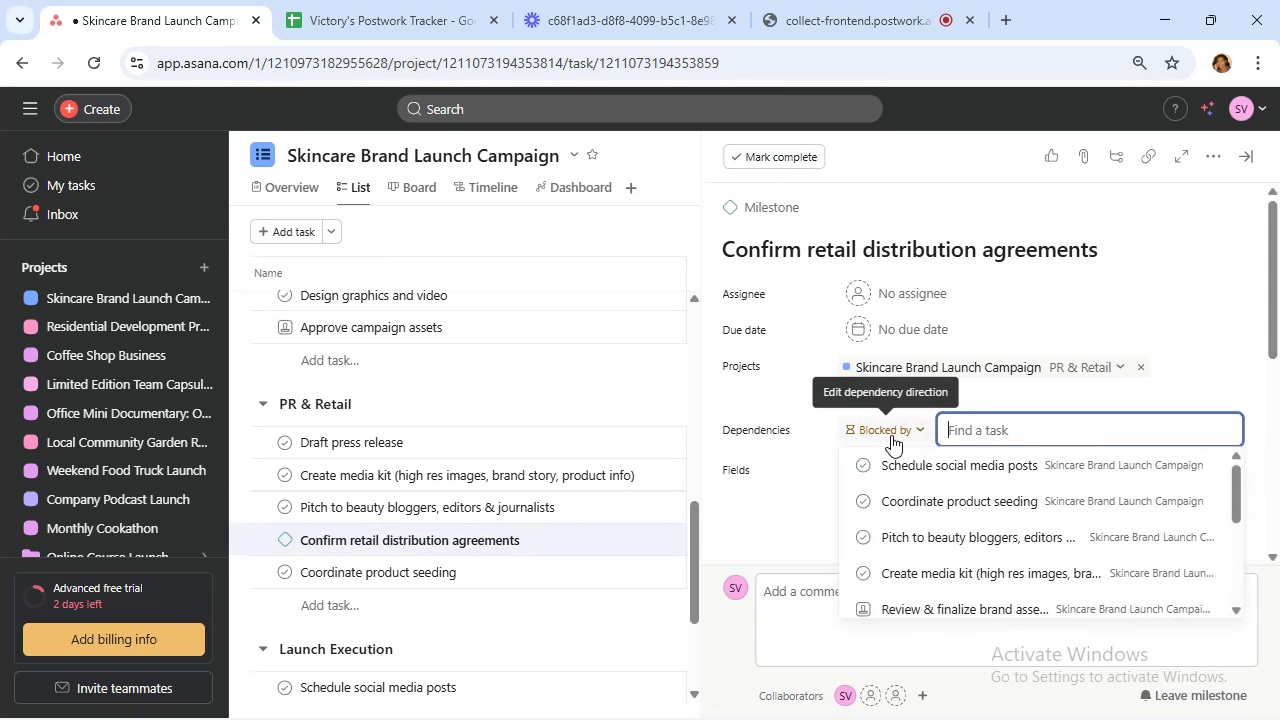 
left_click([892, 432])
 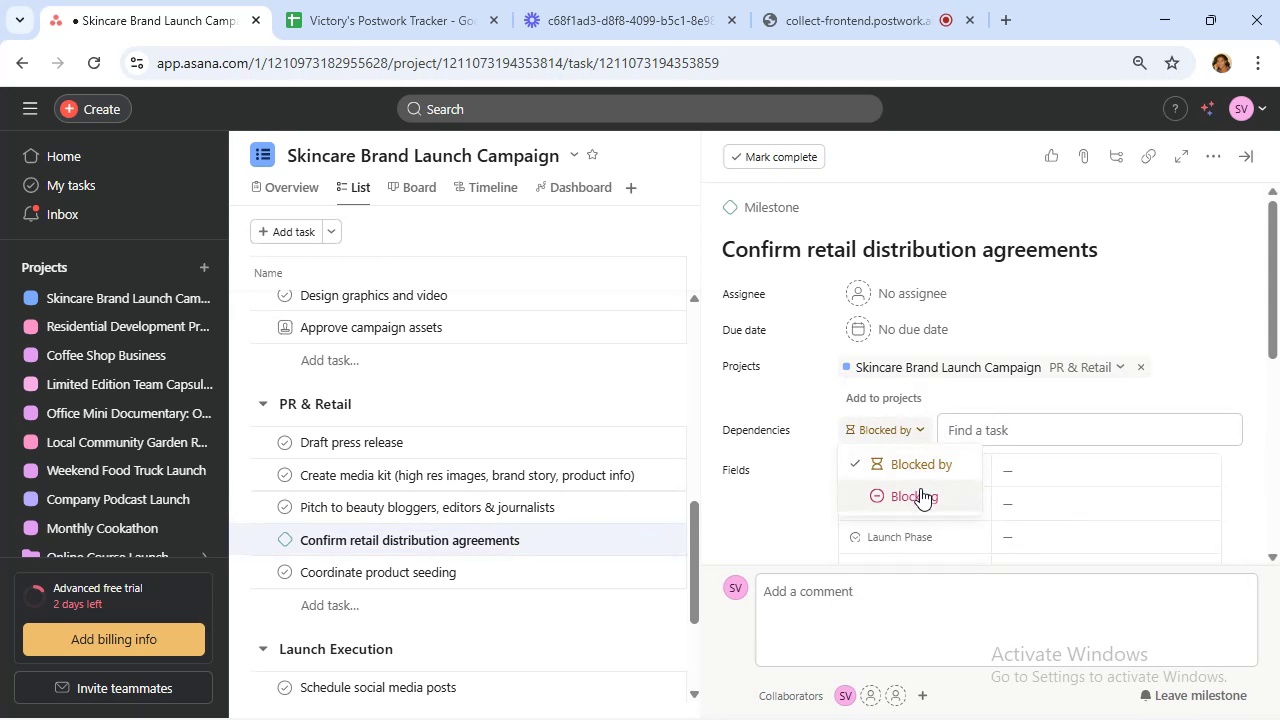 
left_click([920, 491])
 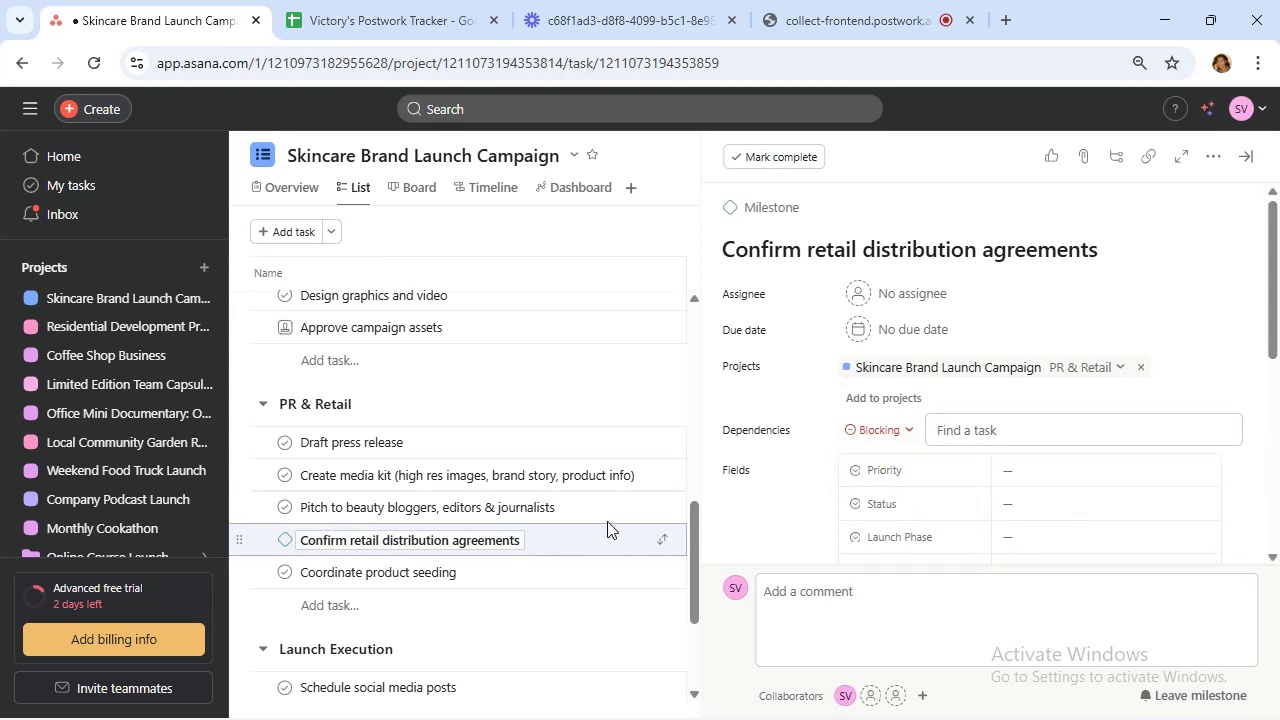 
scroll: coordinate [614, 489], scroll_direction: down, amount: 2.0
 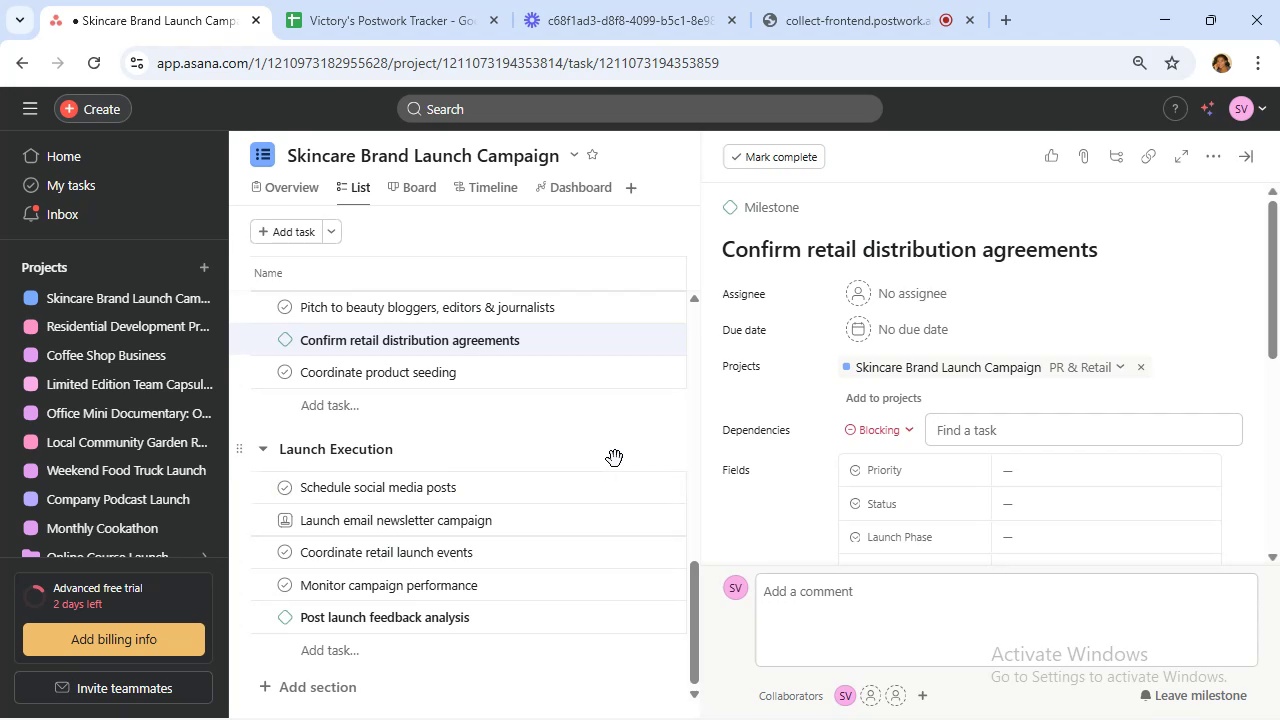 
wait(12.5)
 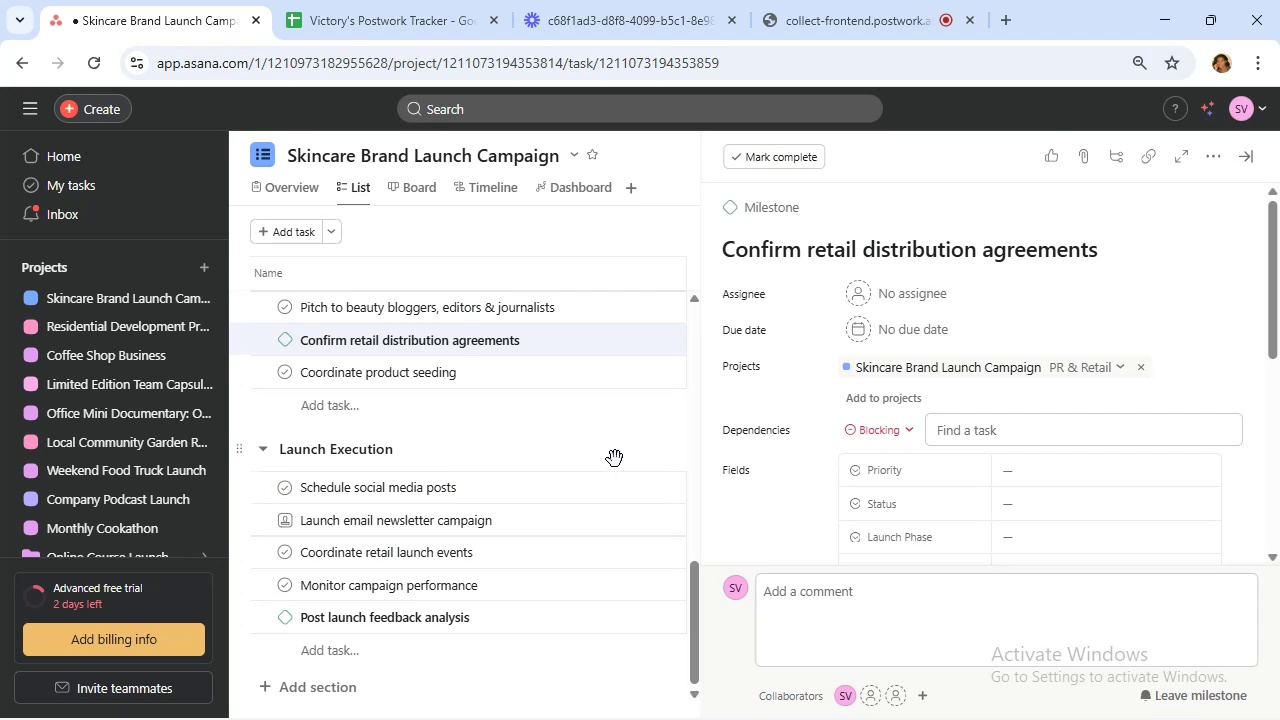 
left_click([1000, 437])
 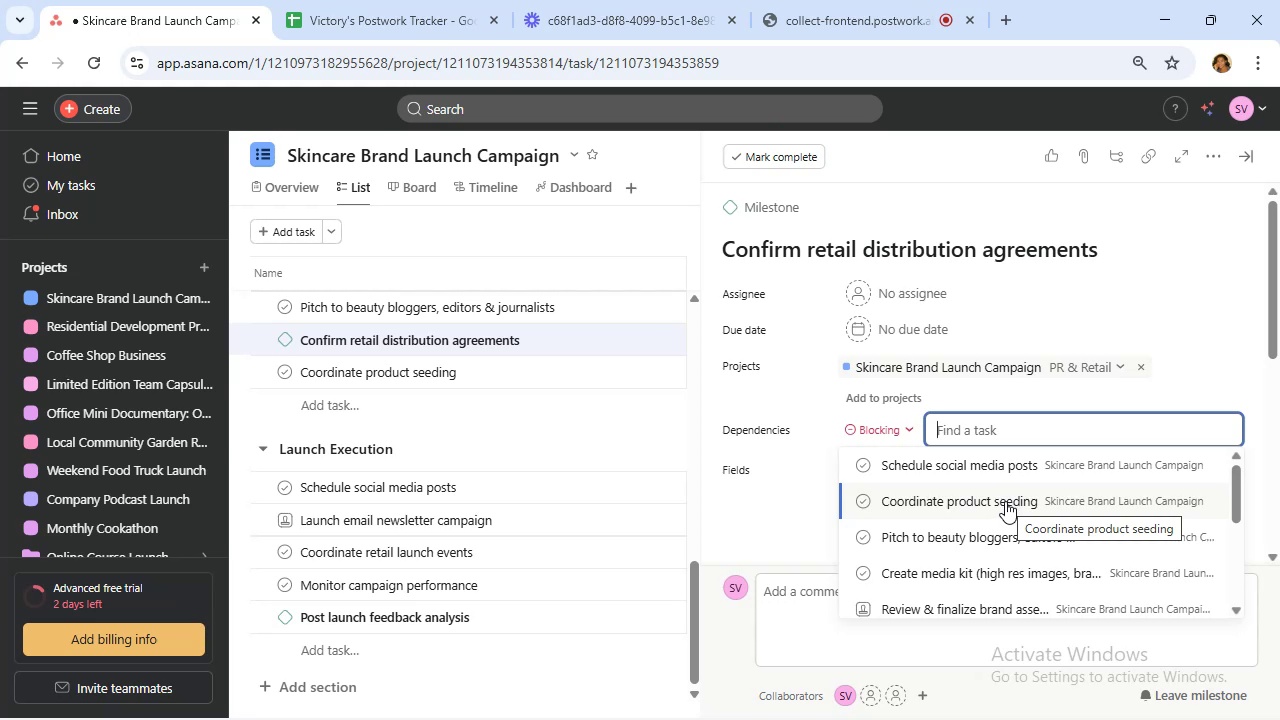 
type(coor)
 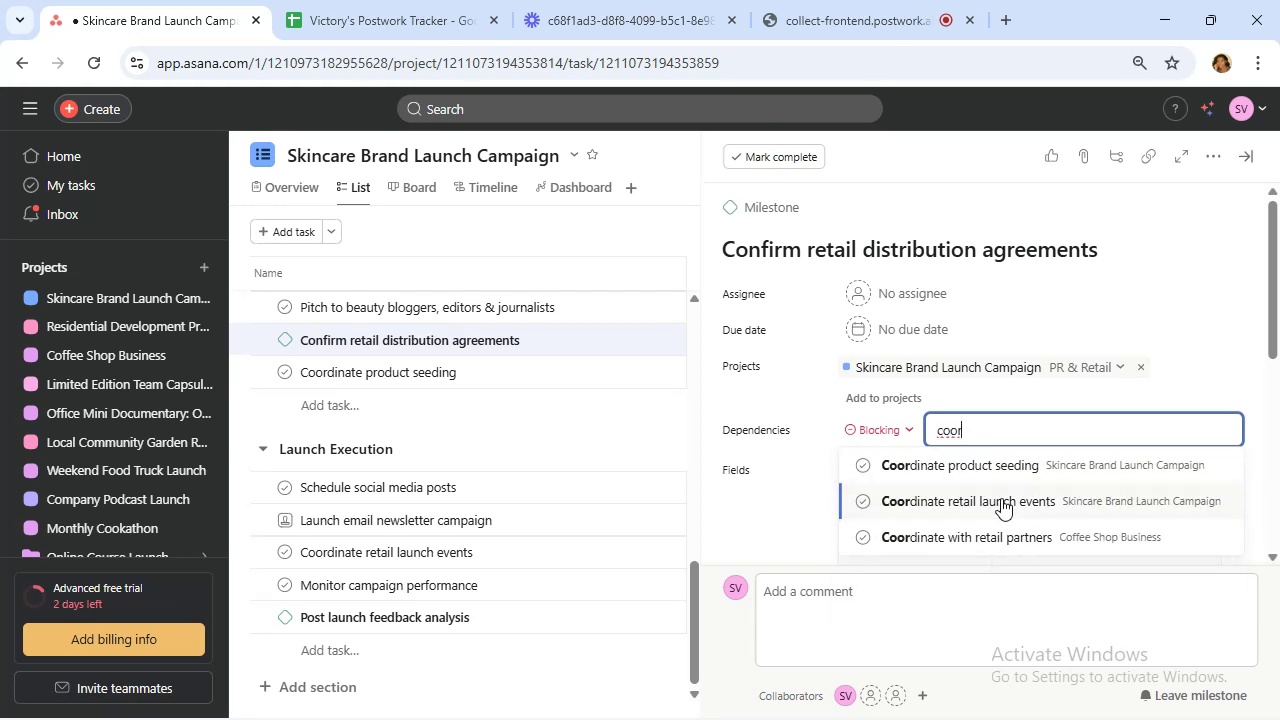 
left_click([1001, 498])
 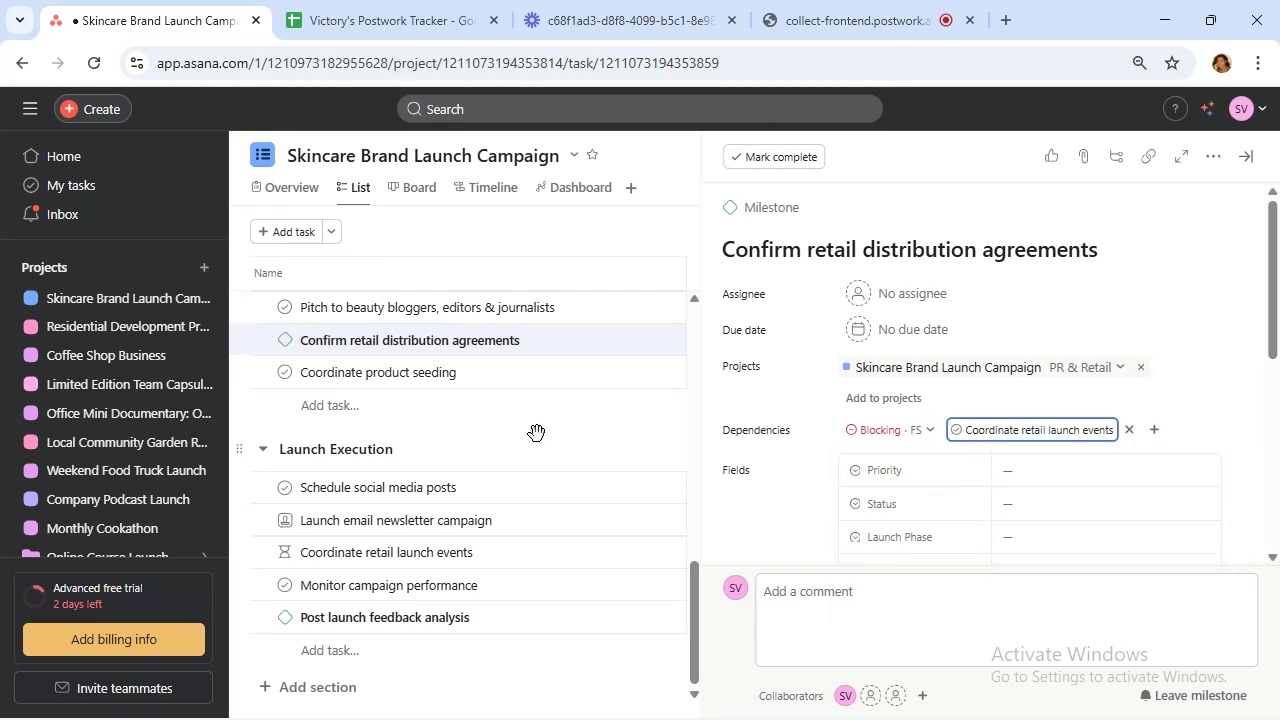 
scroll: coordinate [537, 427], scroll_direction: up, amount: 4.0
 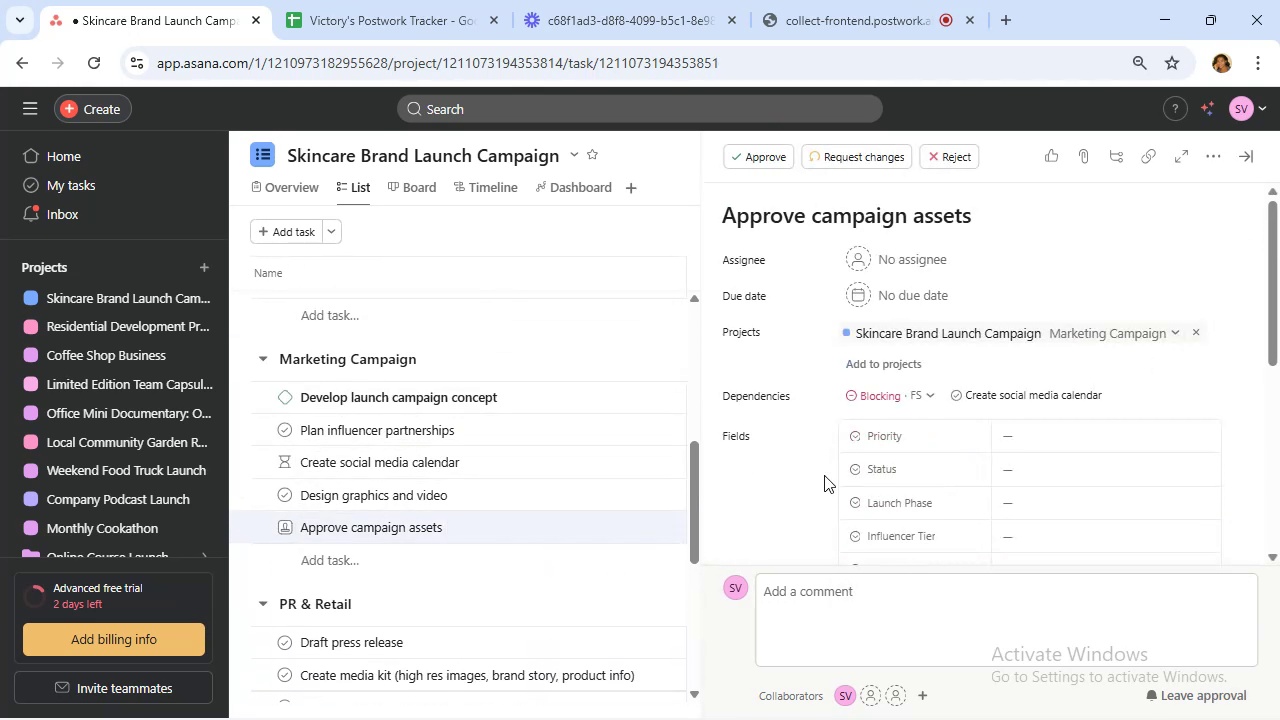 
mouse_move([1070, 388])
 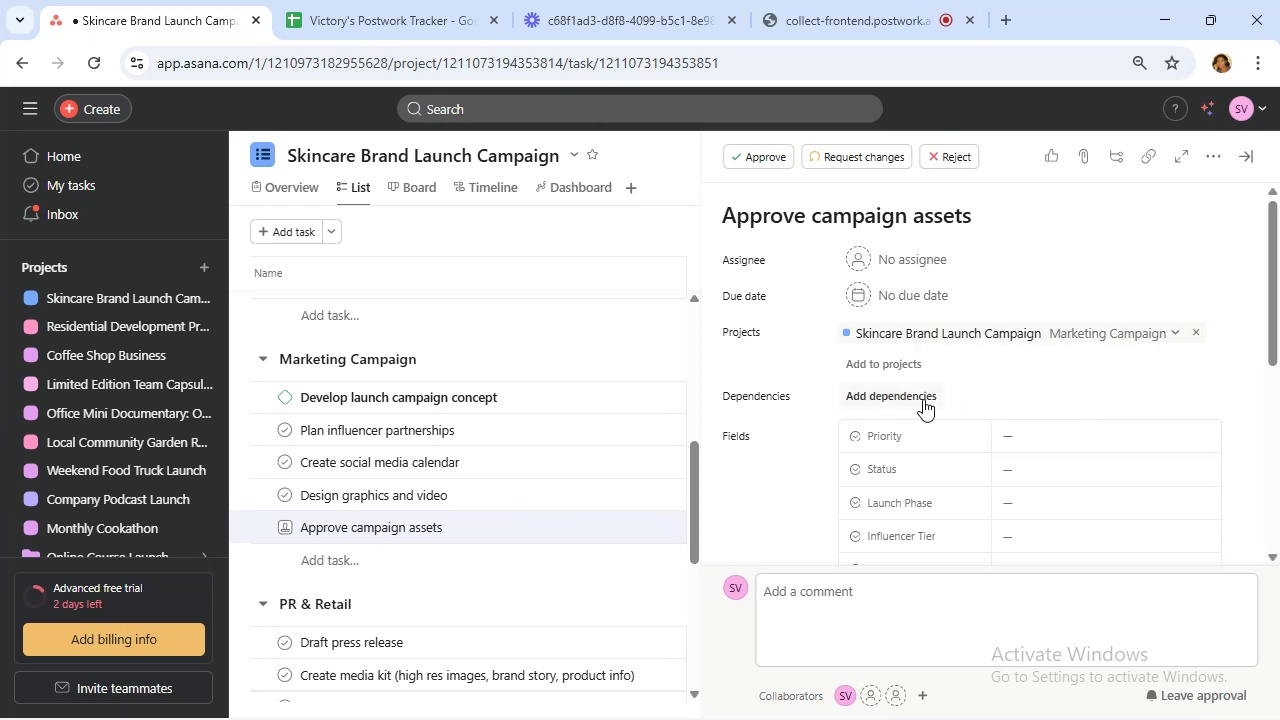 
left_click([921, 399])
 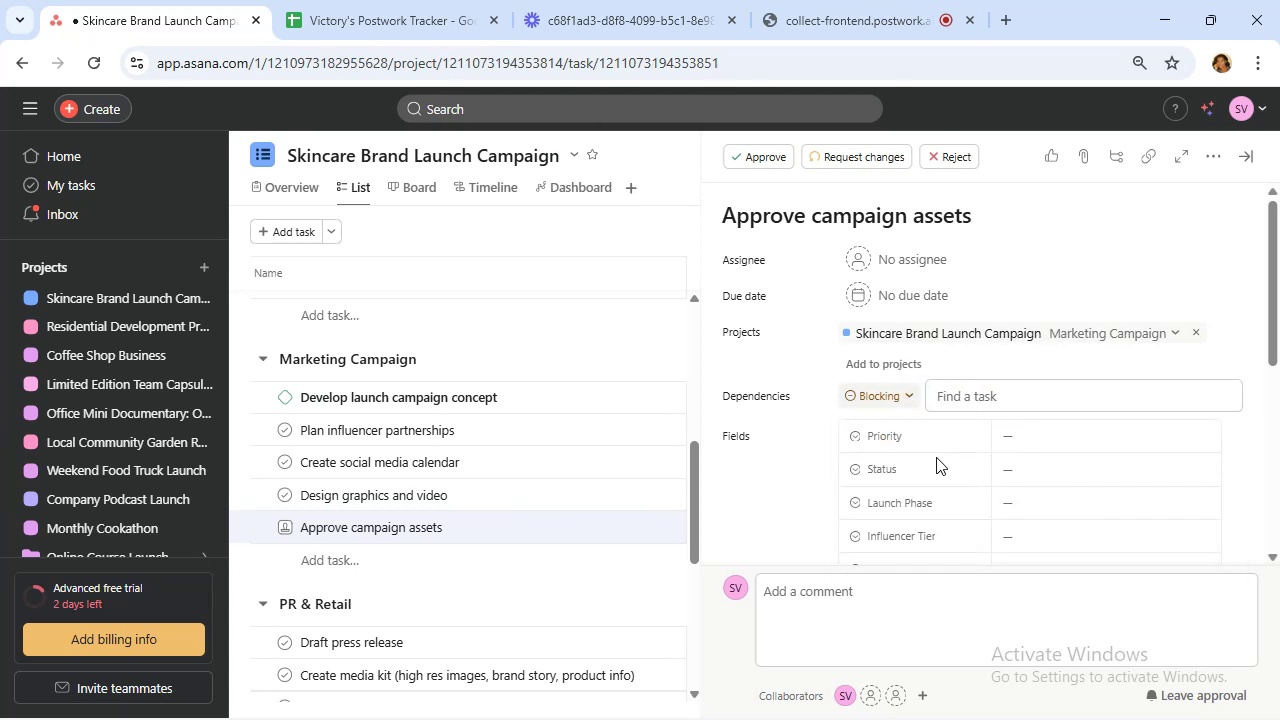 
left_click([967, 400])
 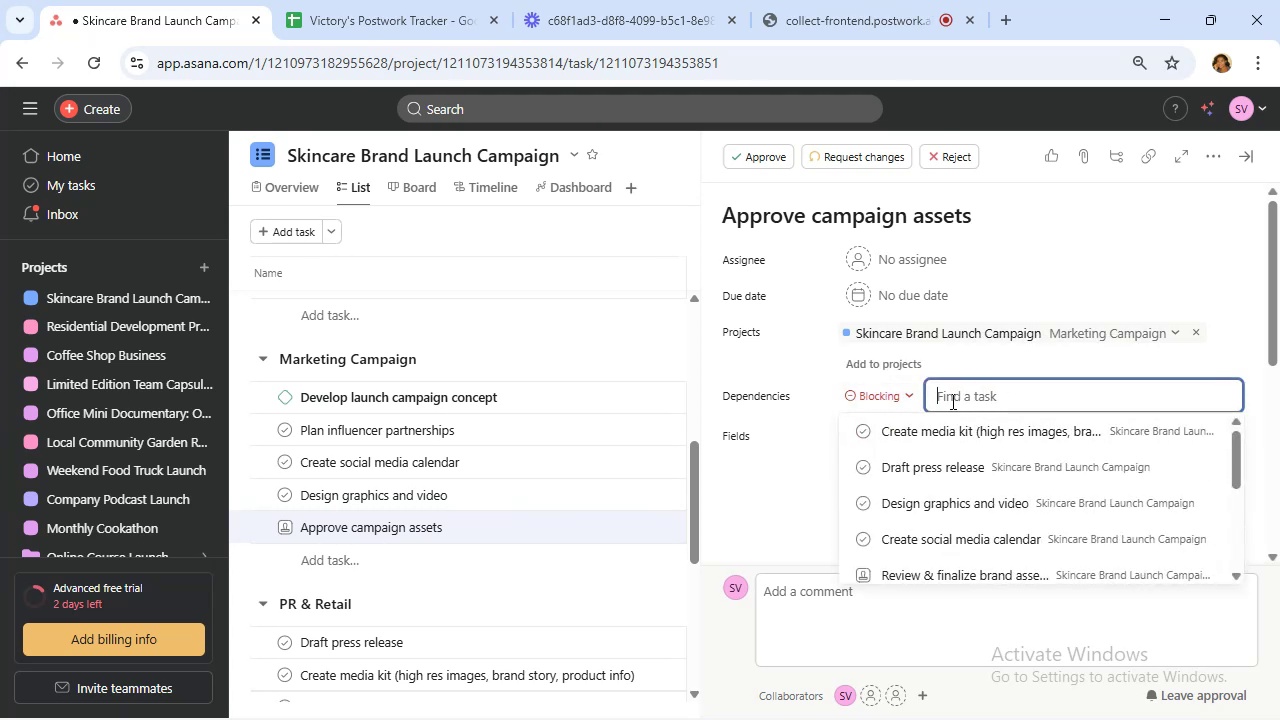 
type(sch)
 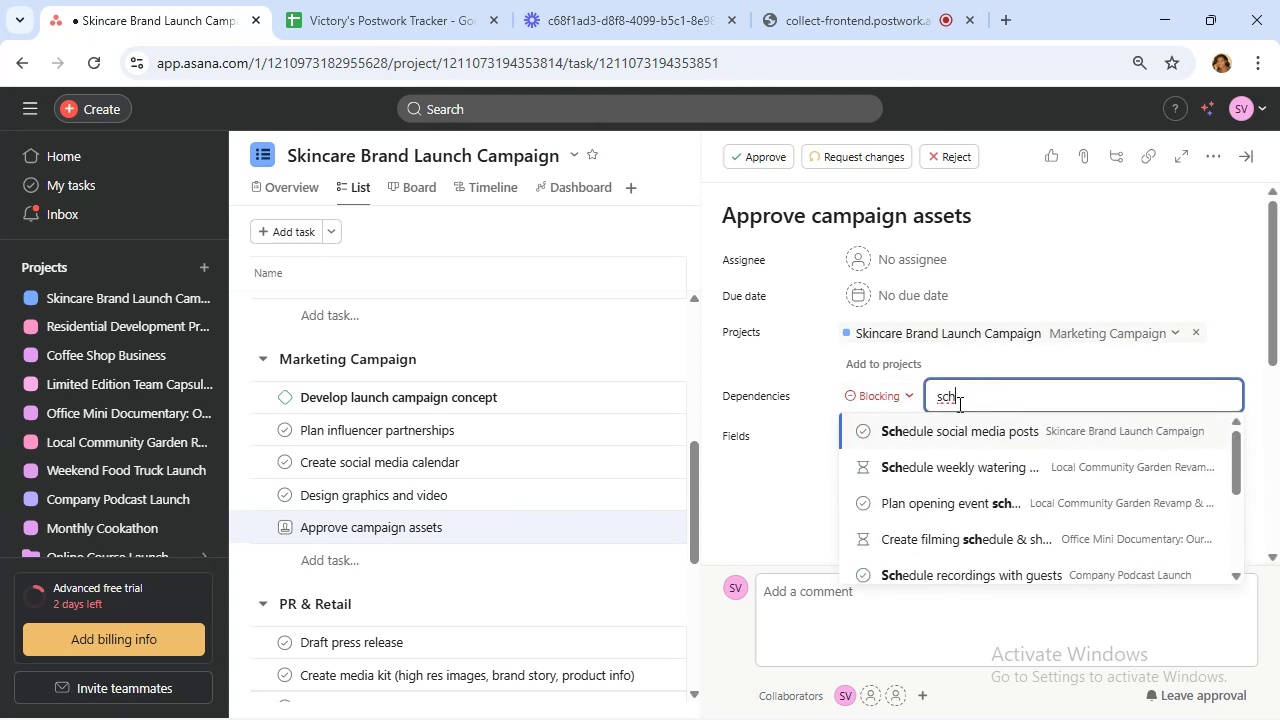 
left_click([984, 432])
 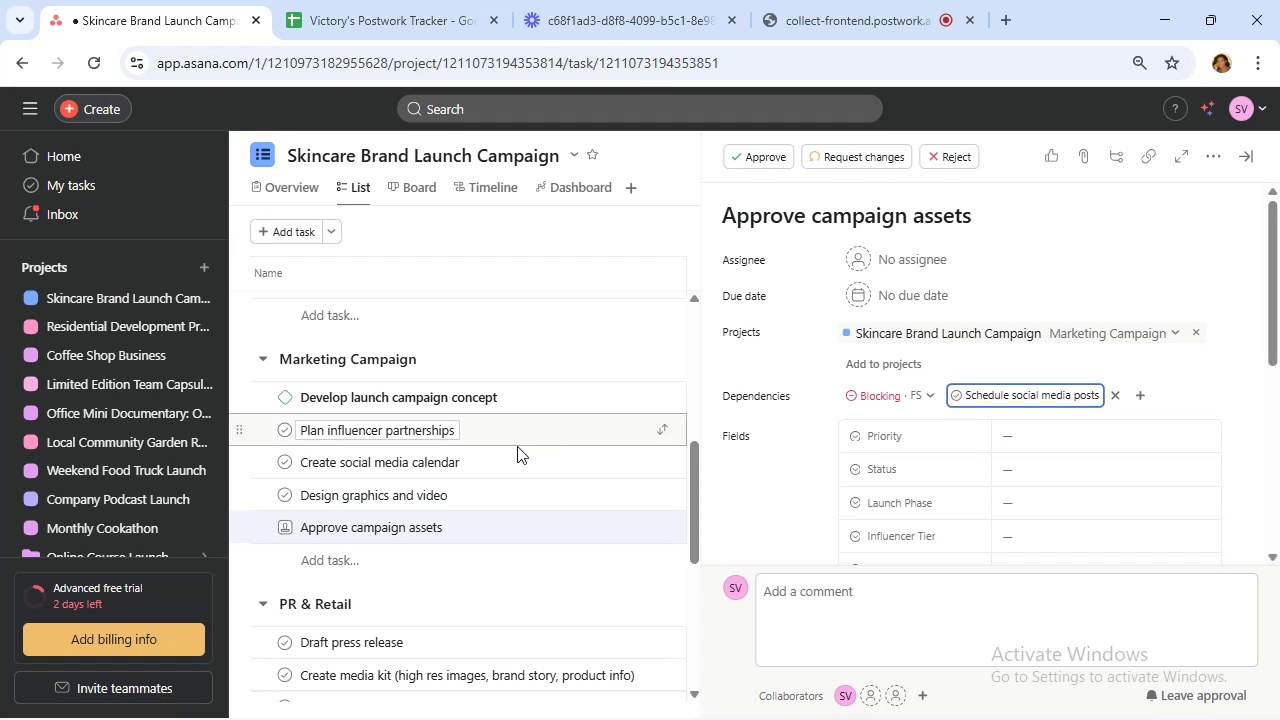 
scroll: coordinate [503, 411], scroll_direction: down, amount: 7.0
 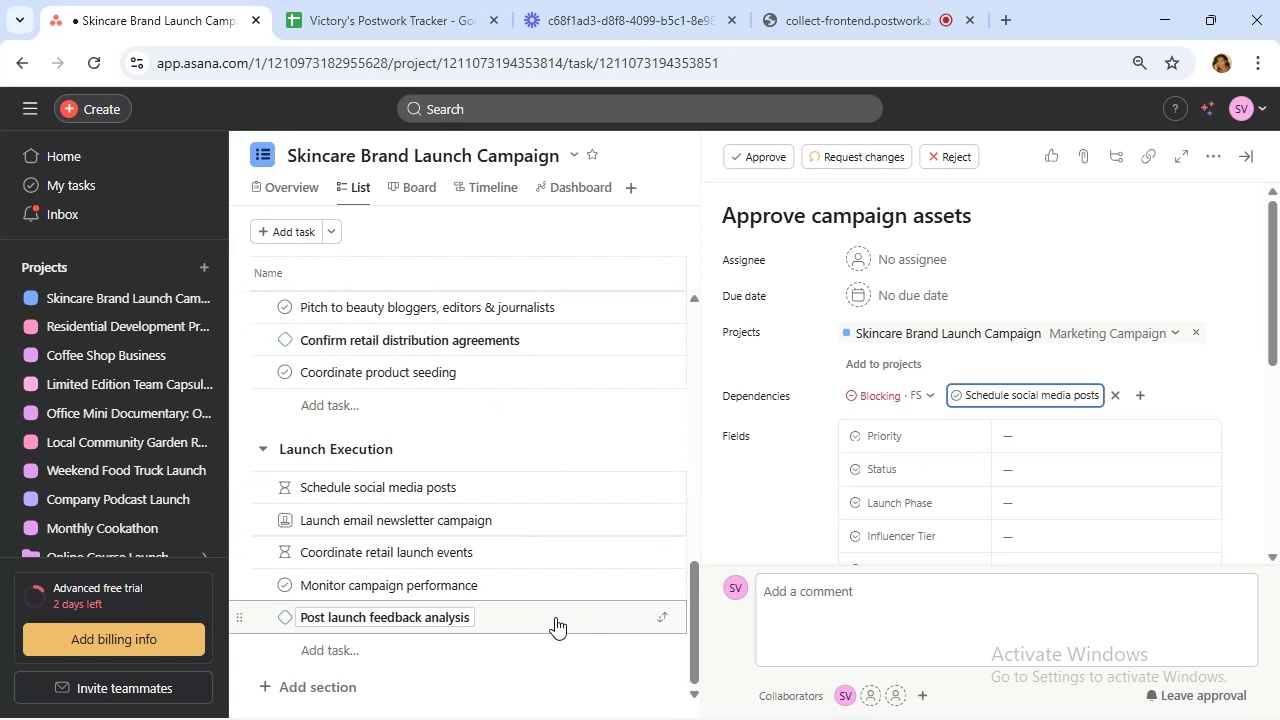 
left_click([548, 615])
 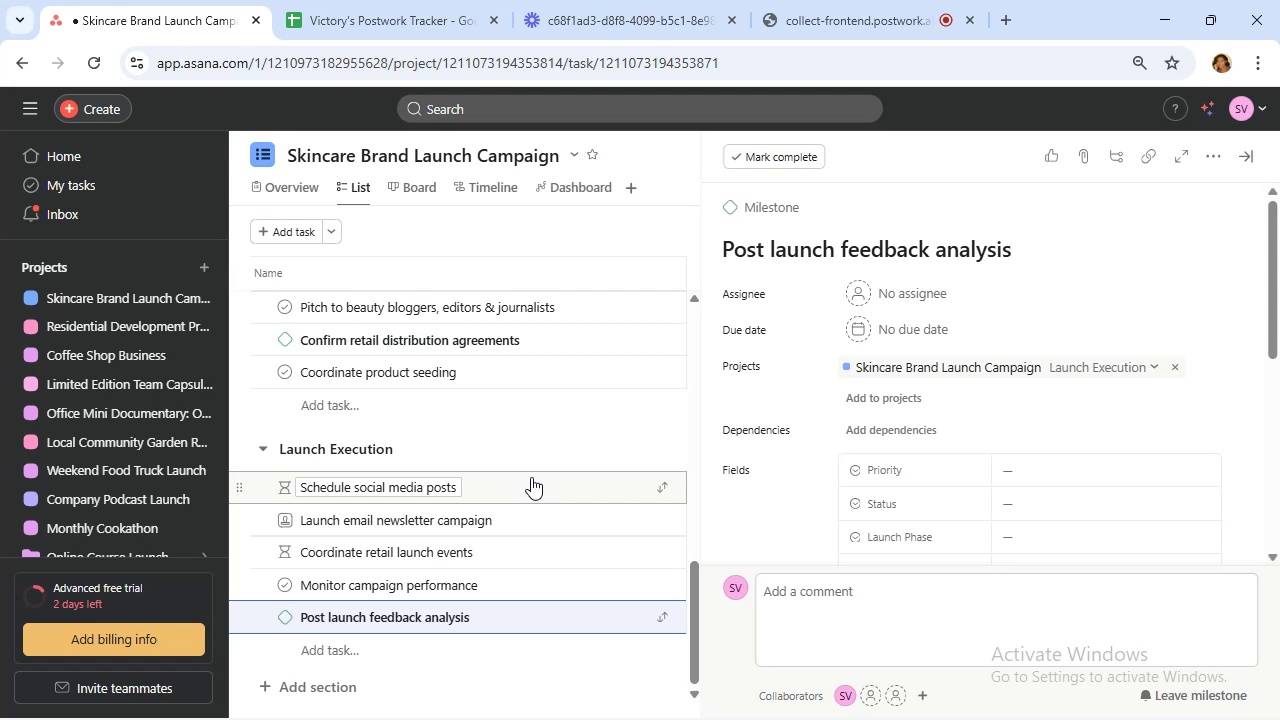 
wait(10.81)
 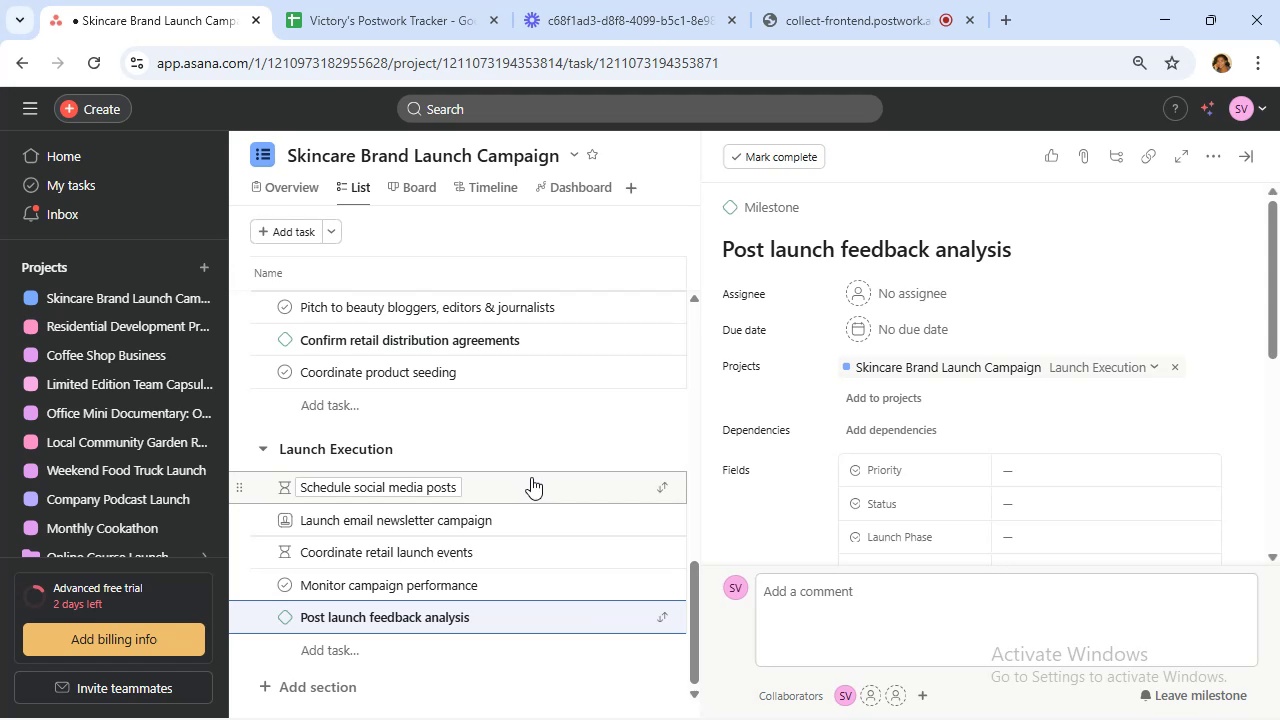 
scroll: coordinate [518, 462], scroll_direction: down, amount: 5.0
 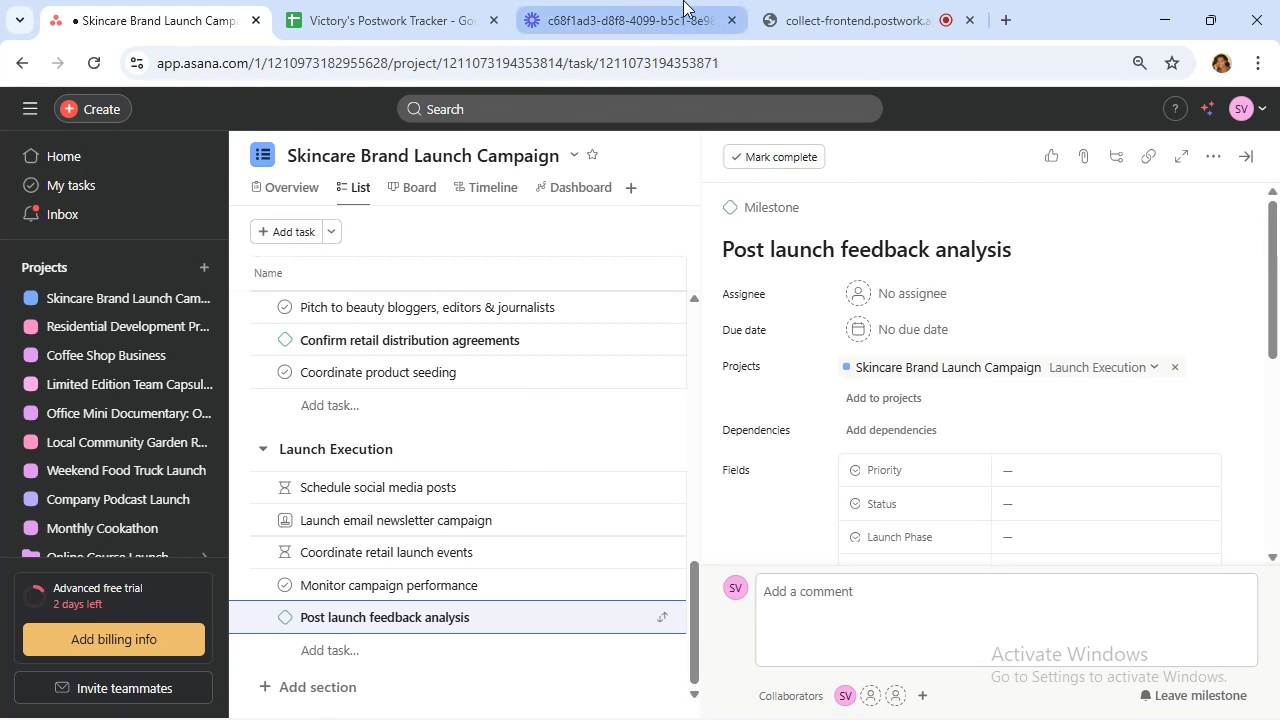 
left_click([806, 2])
 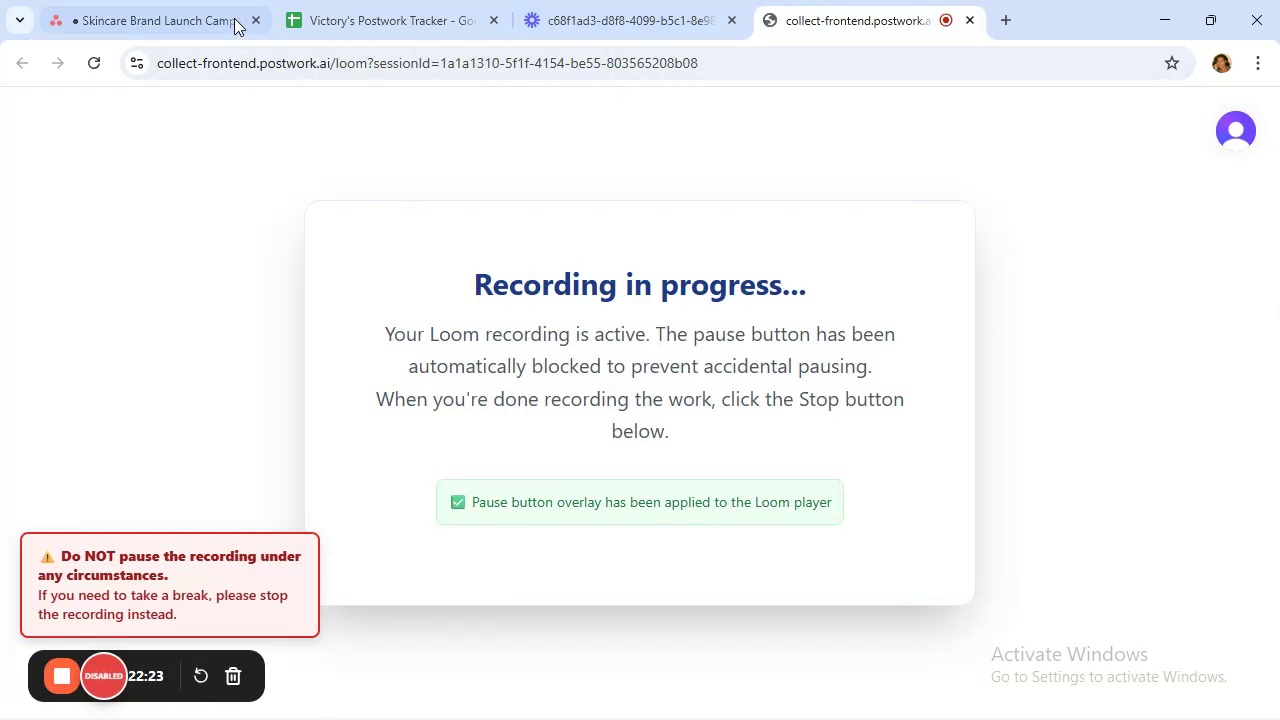 
left_click([210, 4])
 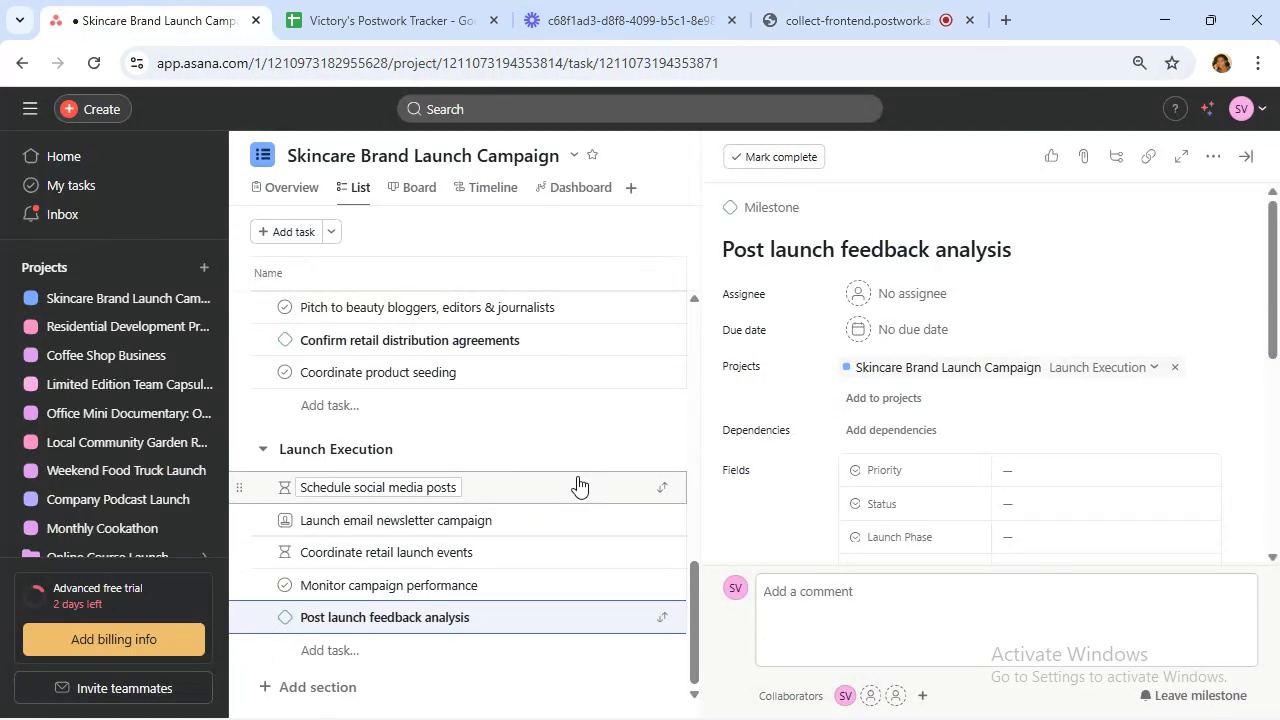 
scroll: coordinate [563, 435], scroll_direction: up, amount: 20.0
 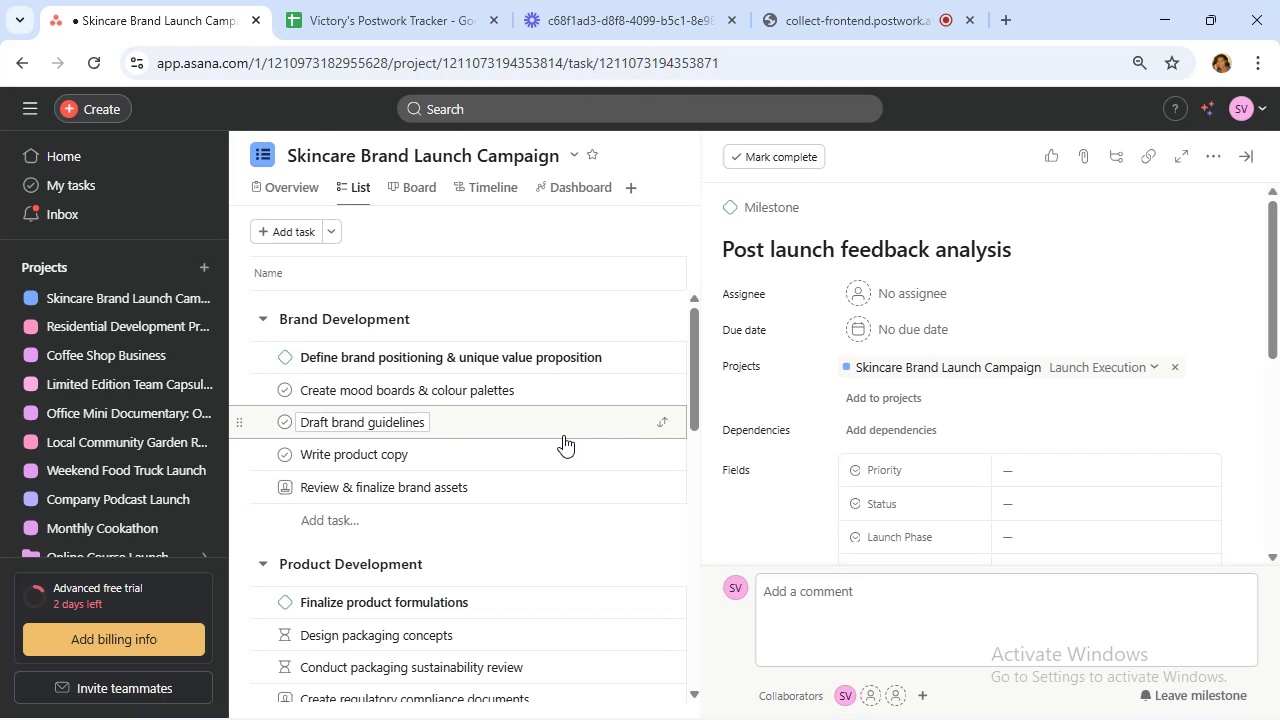 
wait(19.78)
 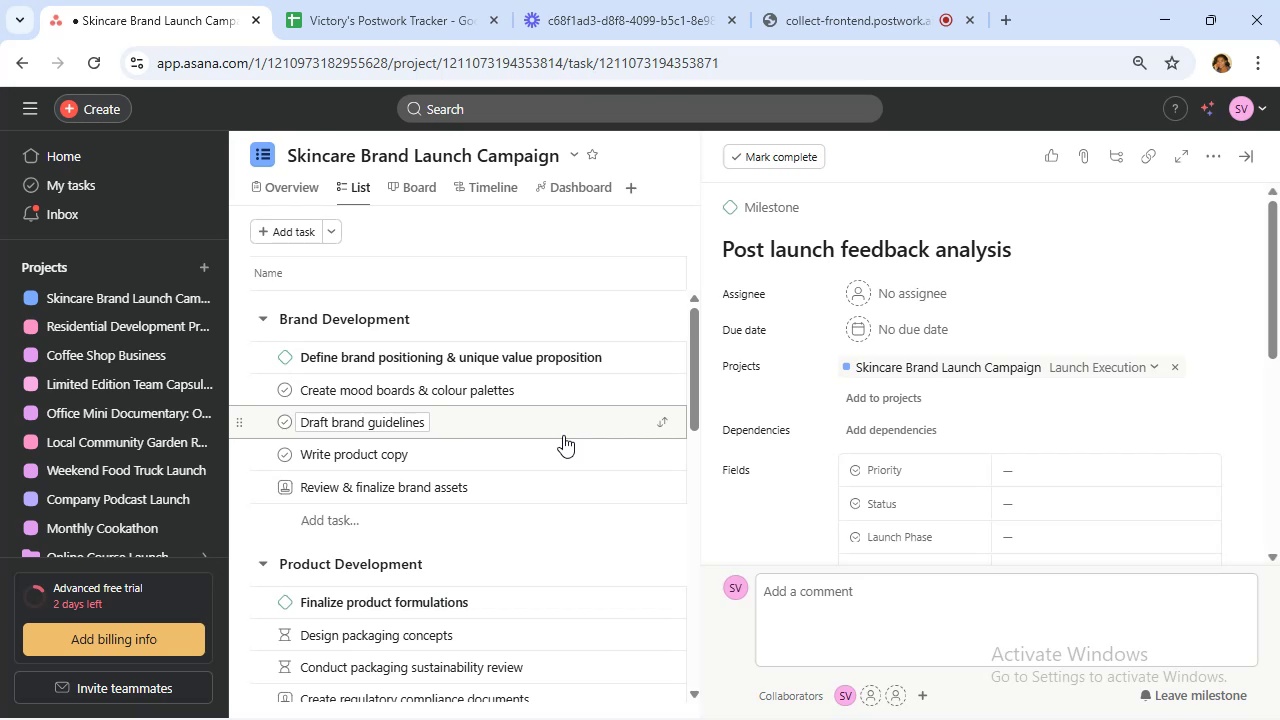 
left_click([1248, 155])
 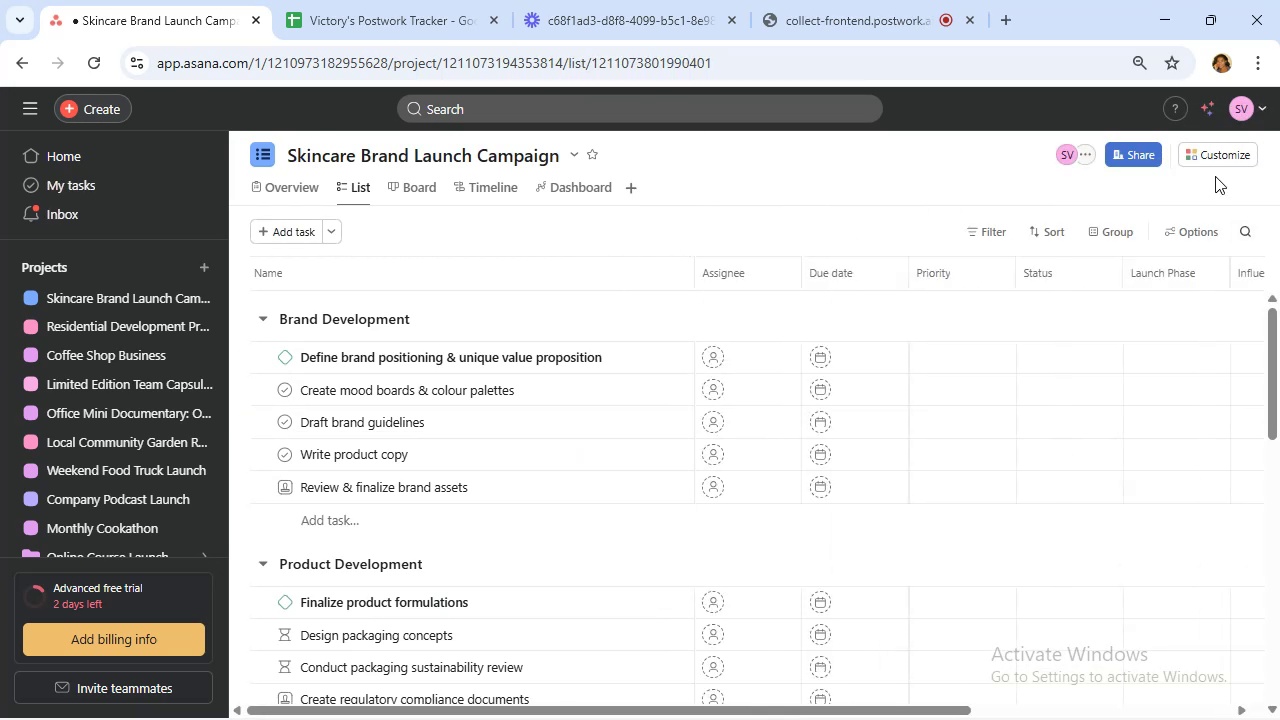 
left_click([1214, 156])
 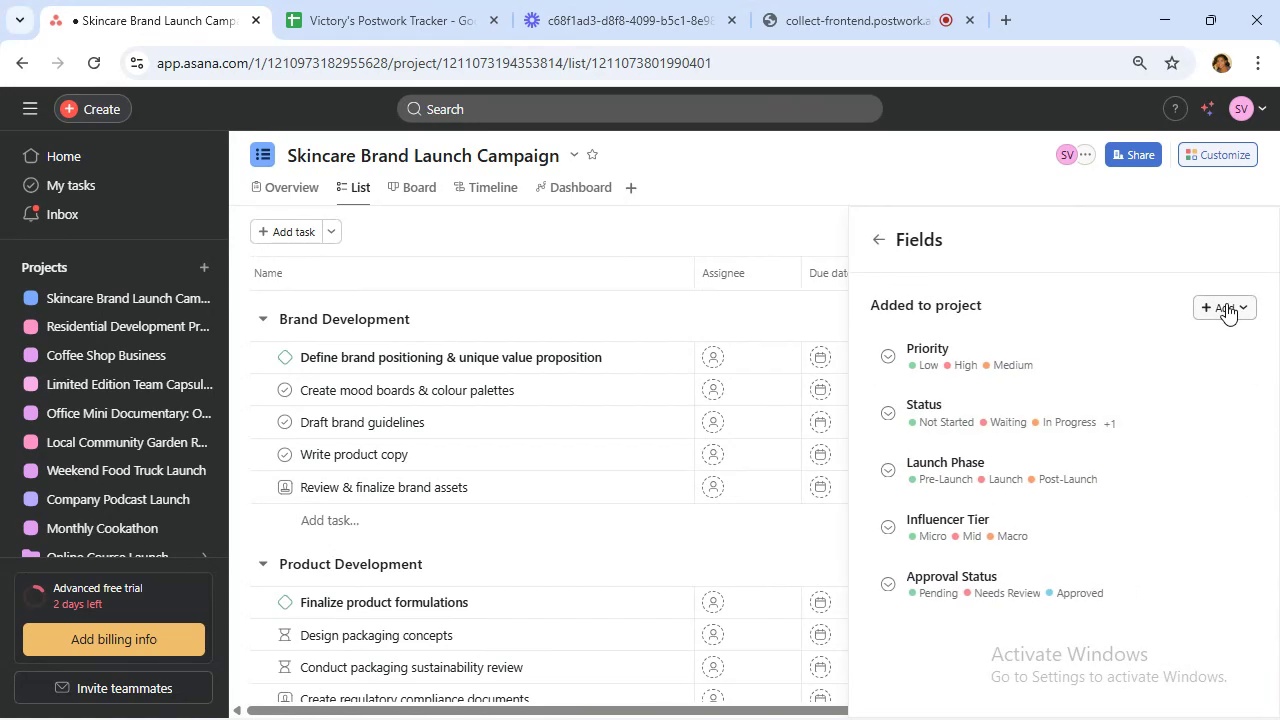 
wait(5.06)
 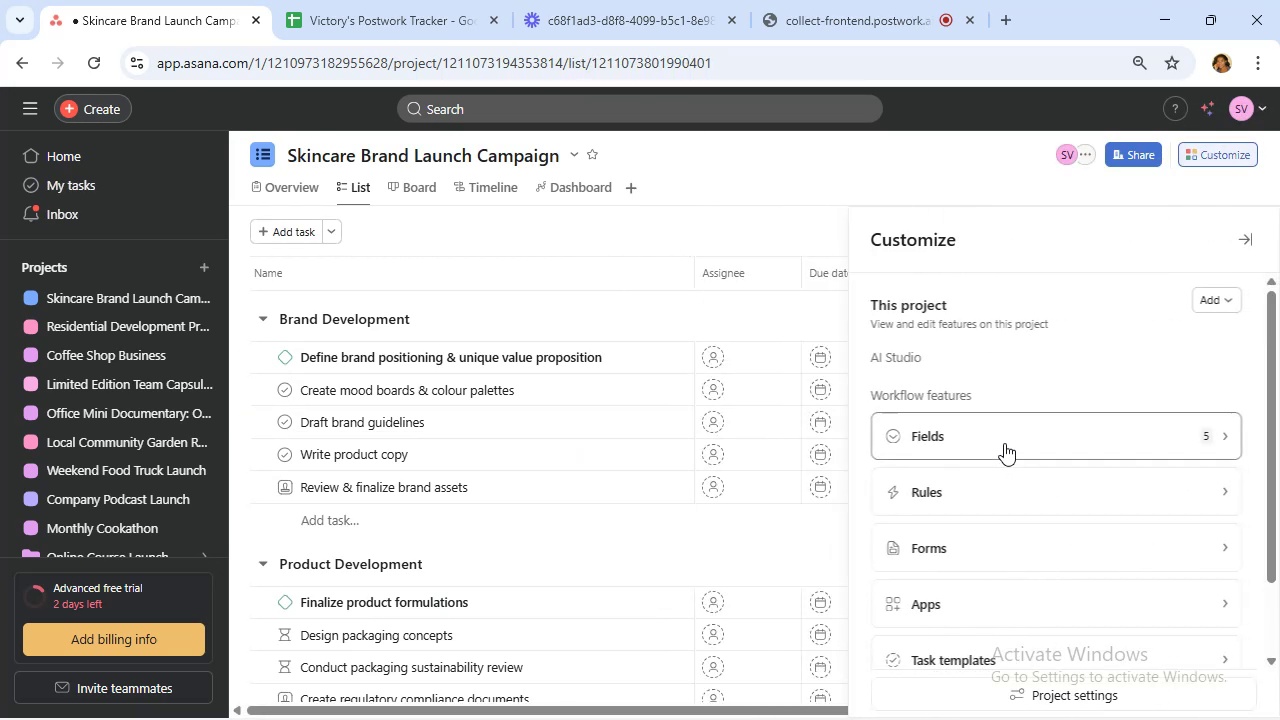 
left_click([1226, 303])
 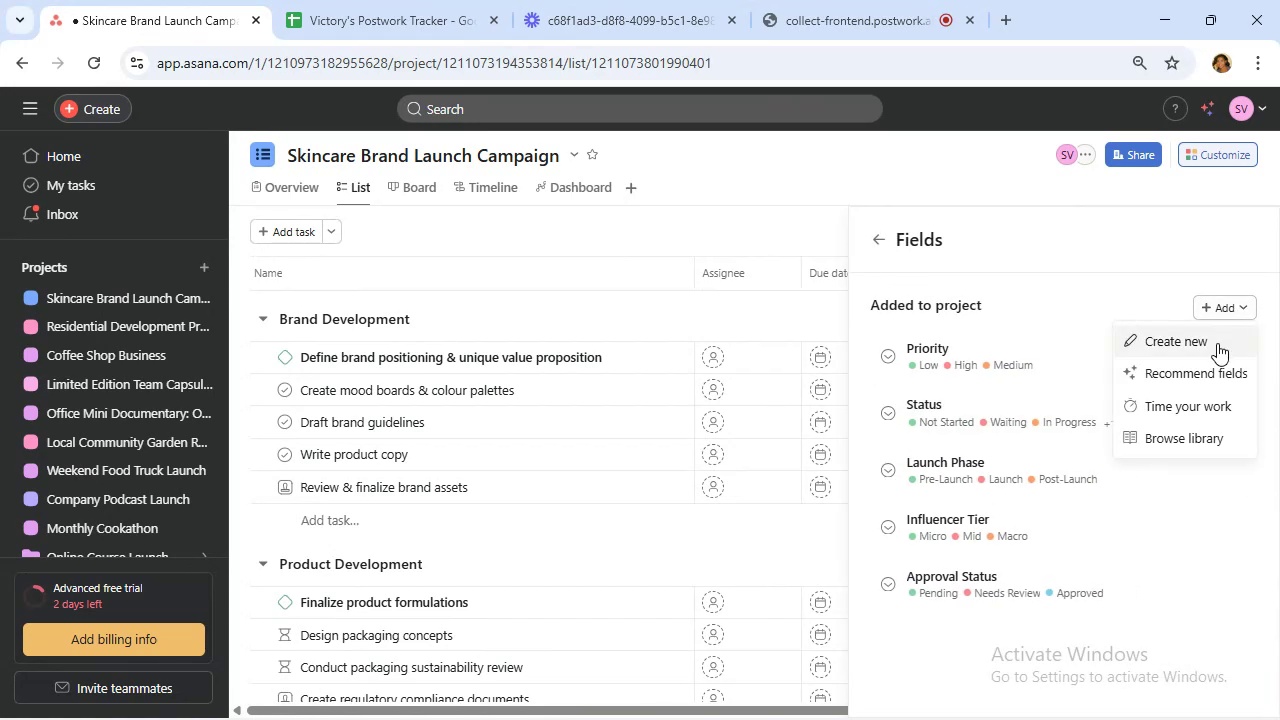 
left_click([1217, 345])
 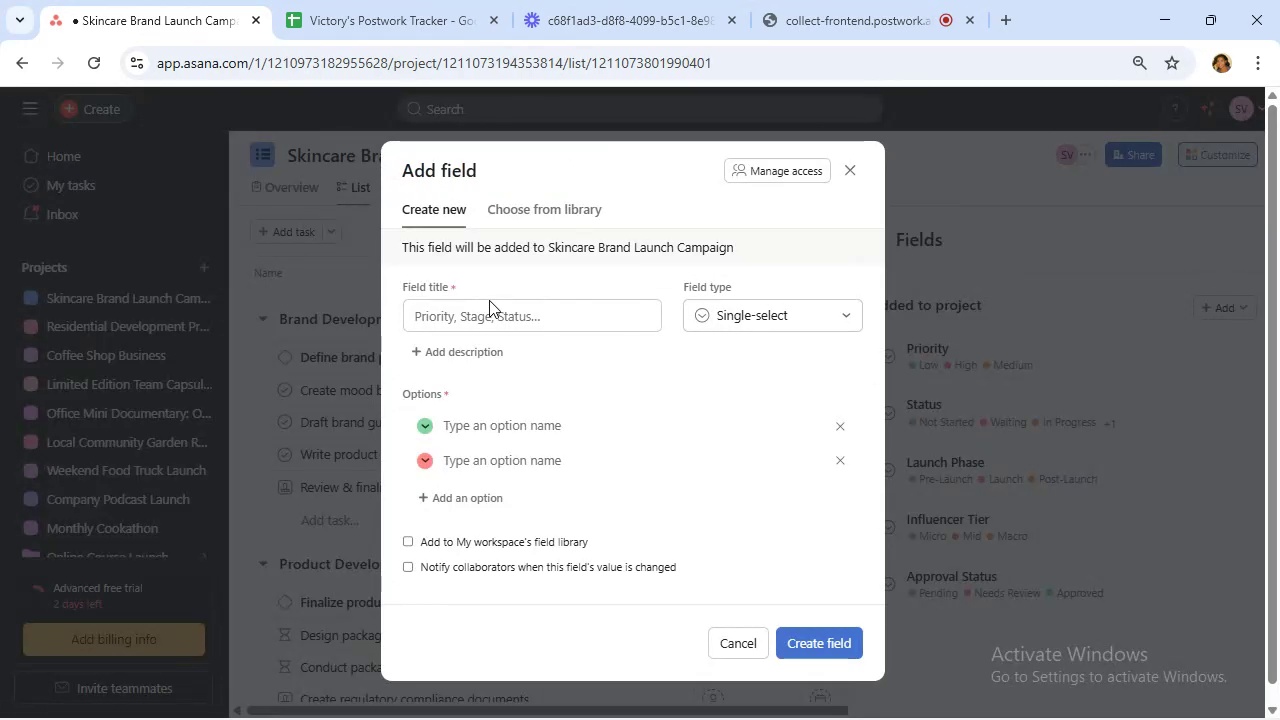 
left_click([530, 314])
 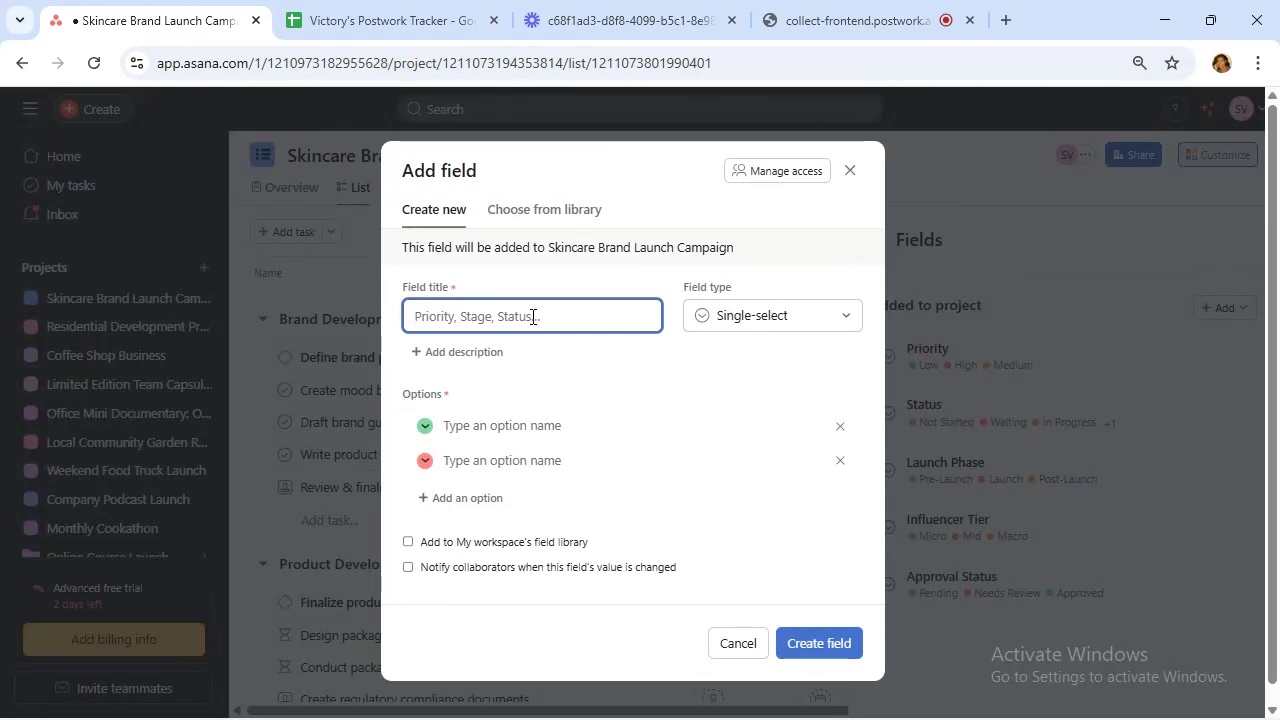 
type(Team Member)
 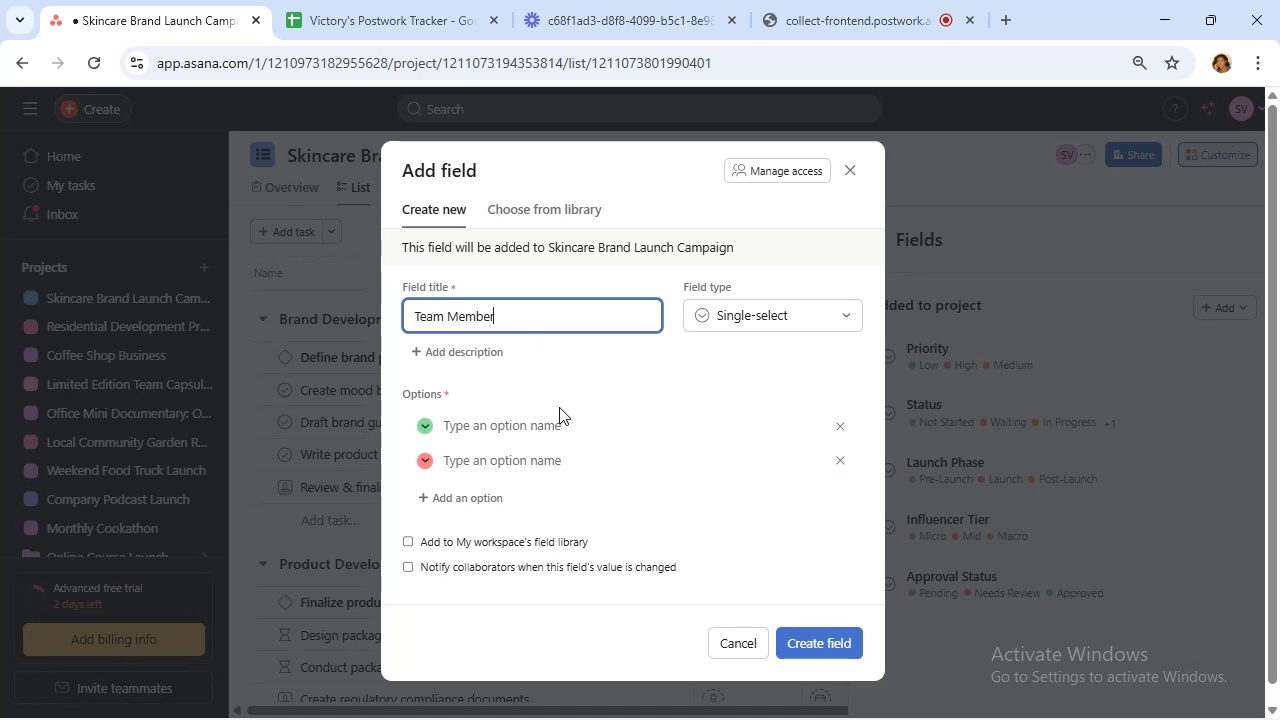 
left_click([560, 421])
 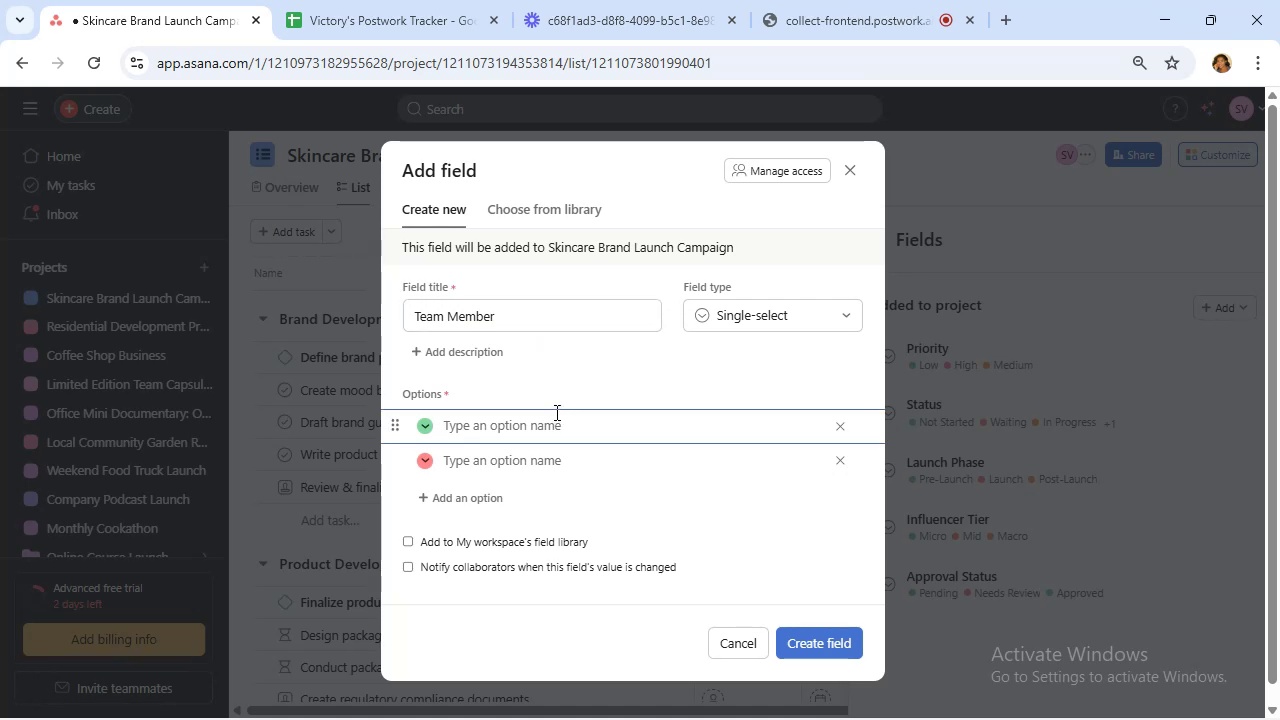 
type(Social Media Lead)
 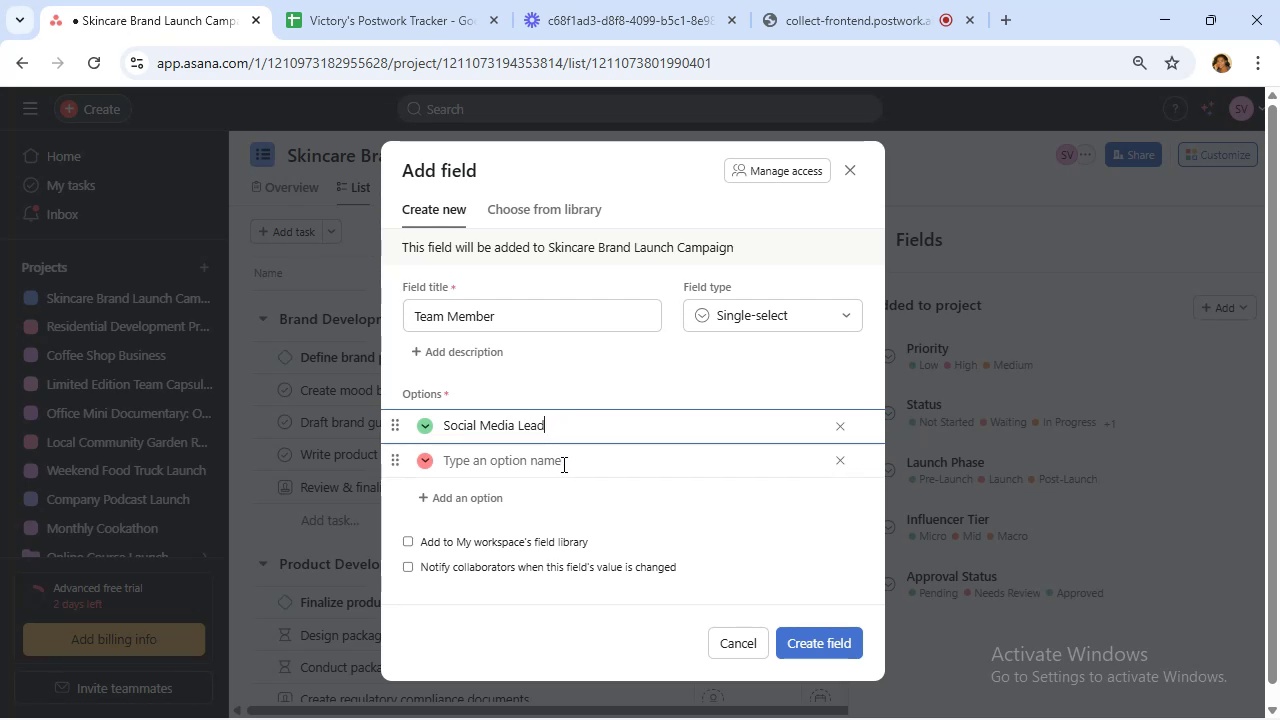 
left_click([562, 465])
 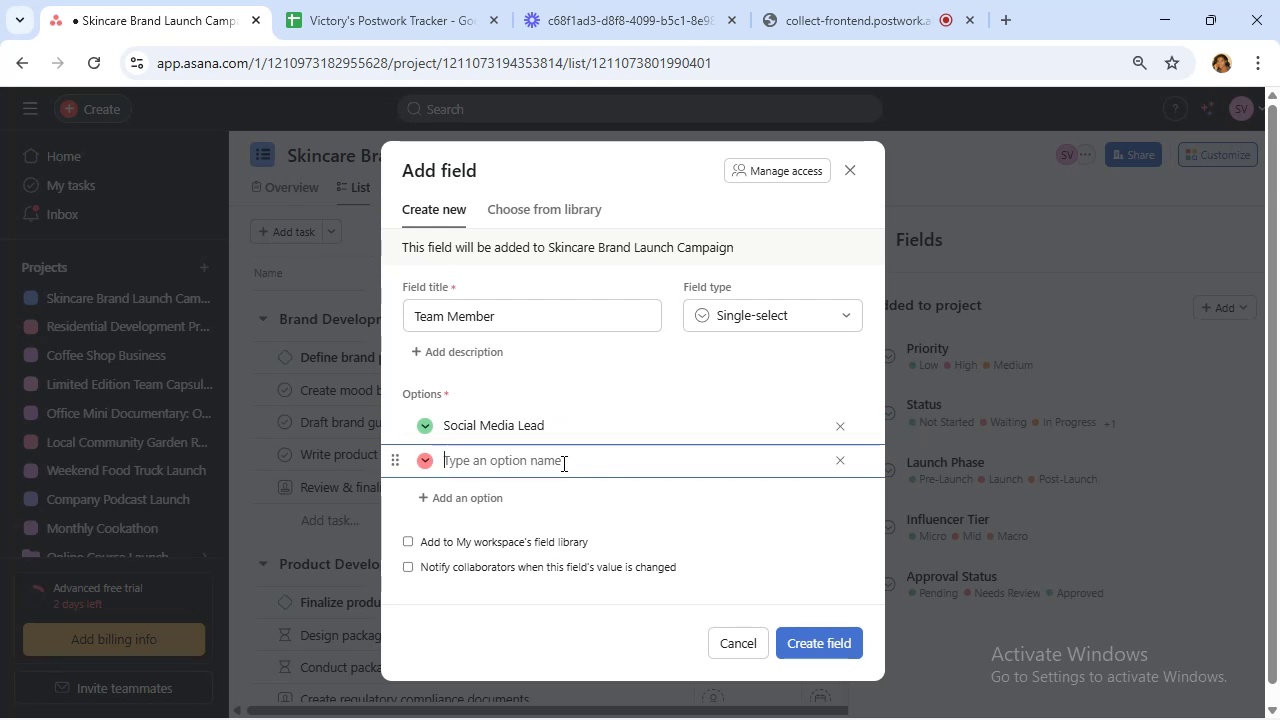 
type(PR Manager)
 